 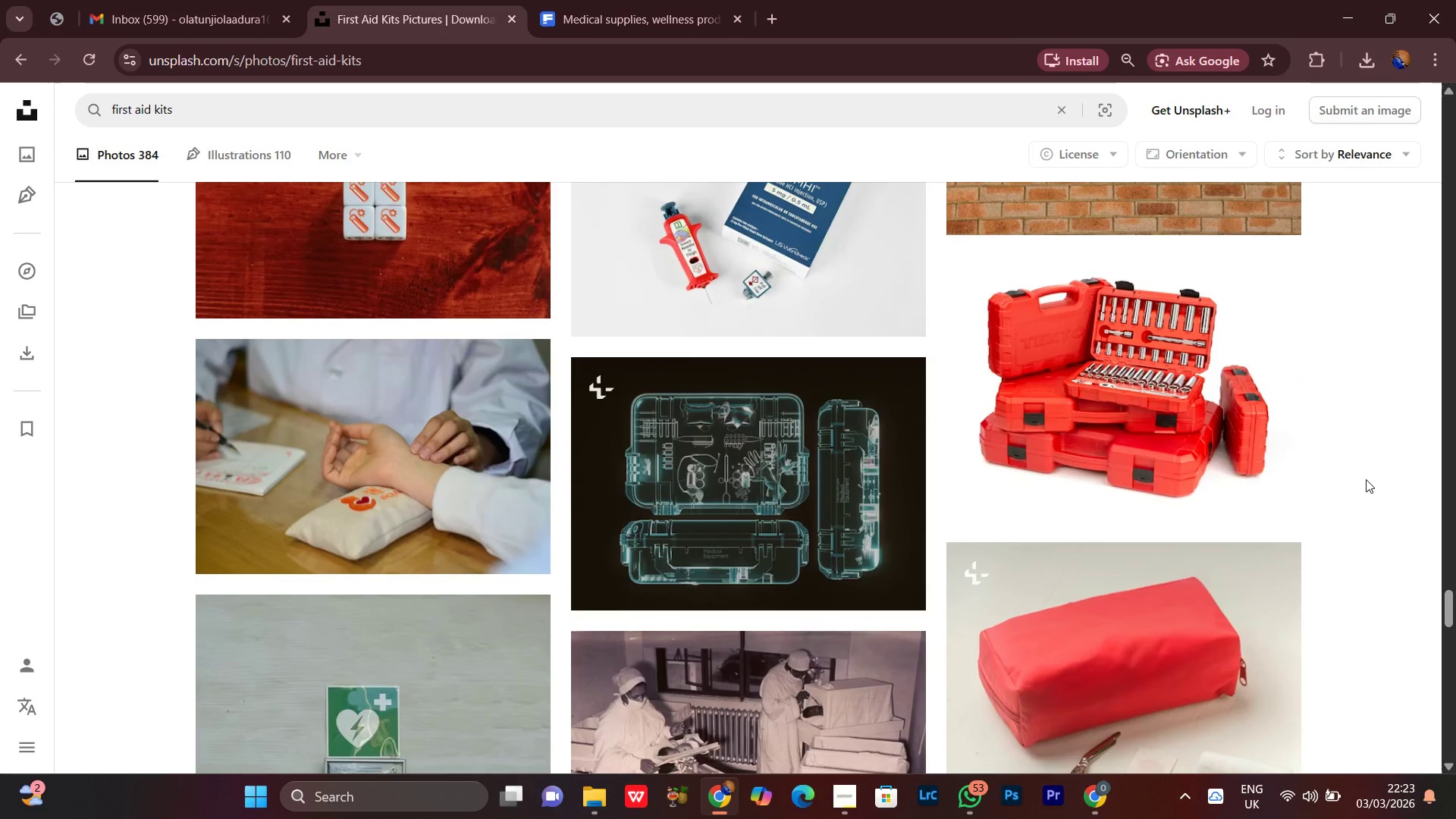 
scroll: coordinate [1366, 479], scroll_direction: up, amount: 2.0
 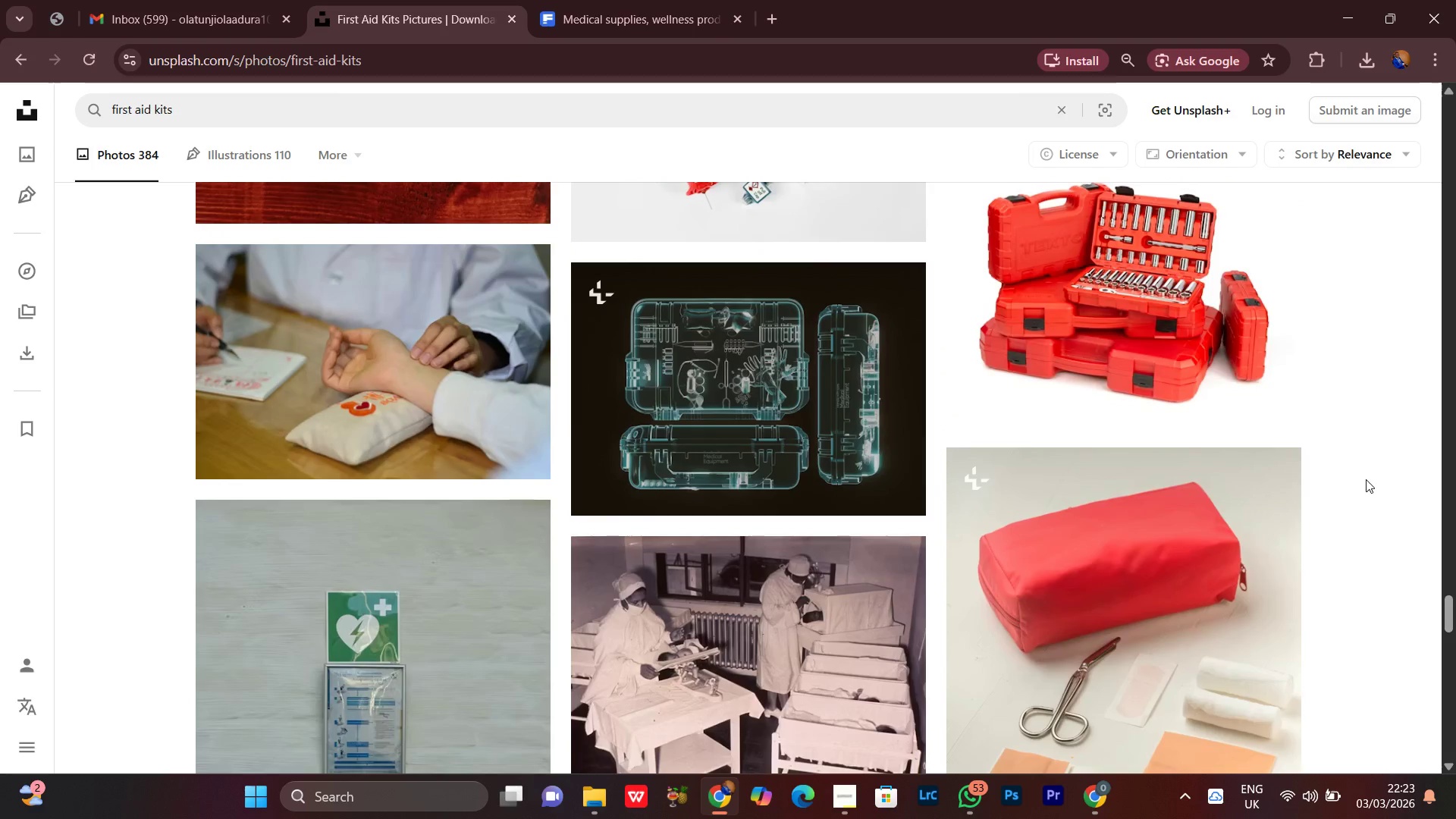 
scroll: coordinate [1366, 479], scroll_direction: down, amount: 4.0
 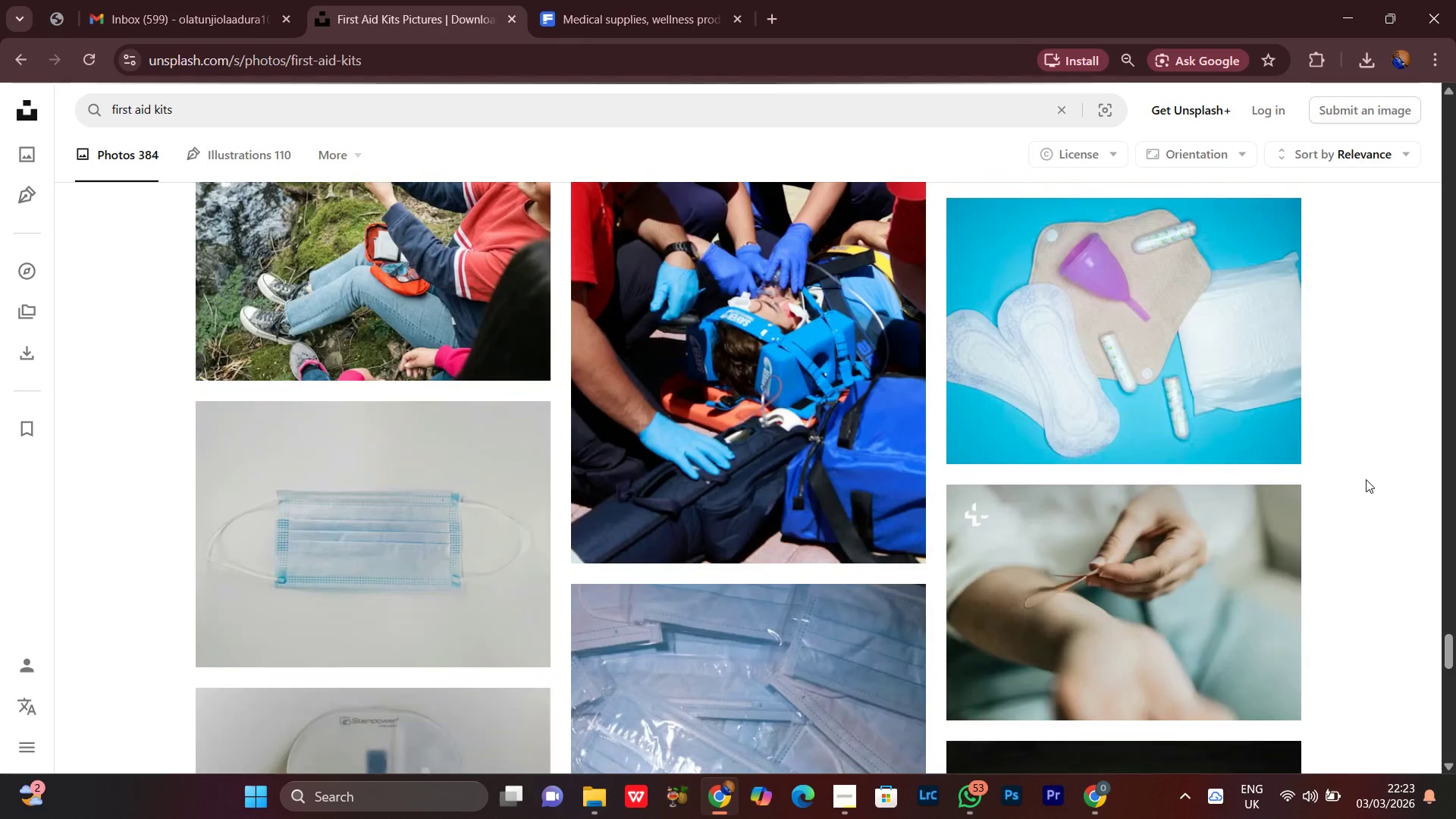 
scroll: coordinate [1366, 479], scroll_direction: up, amount: 3.0
 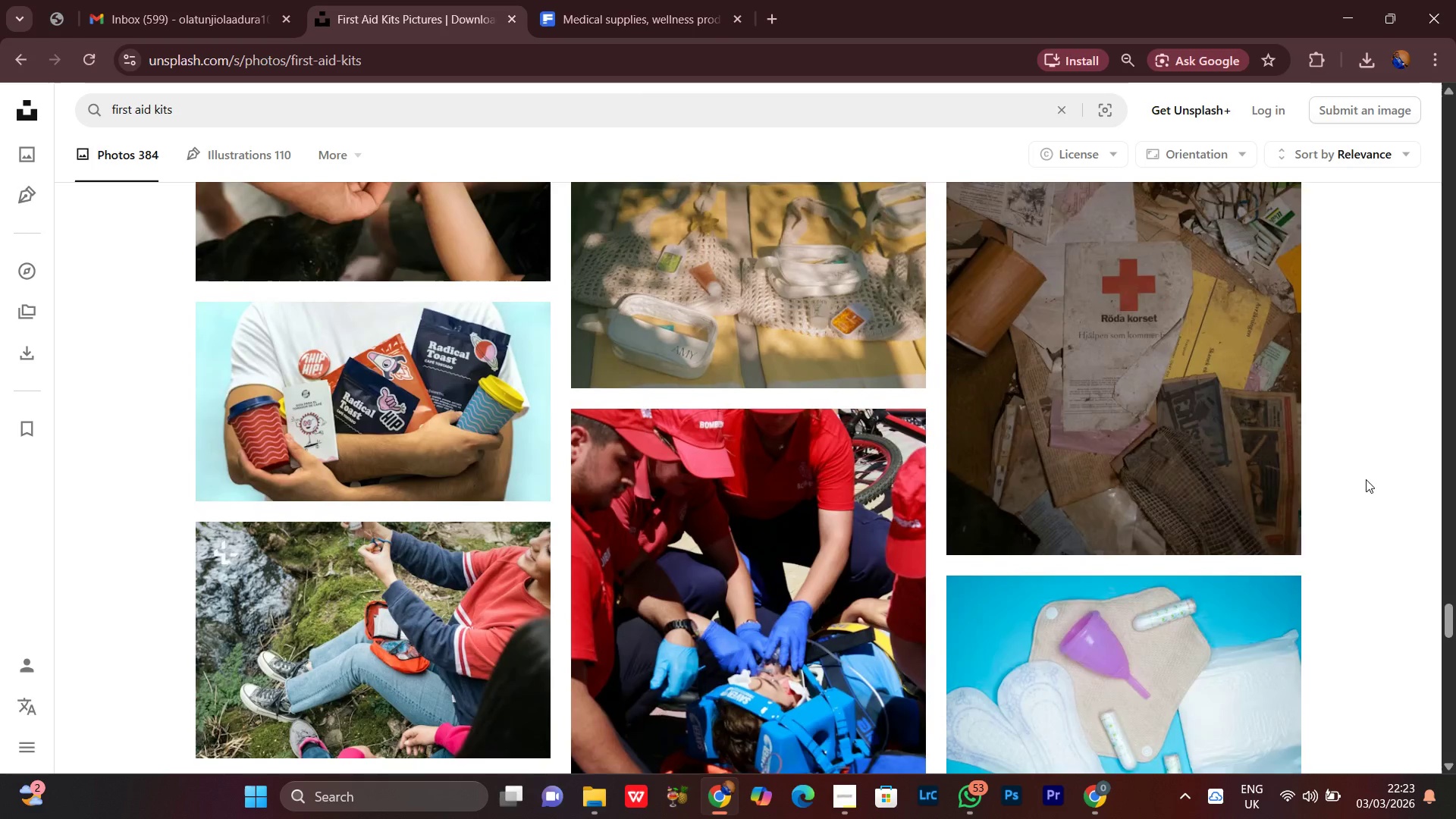 
scroll: coordinate [1366, 479], scroll_direction: down, amount: 1.0
 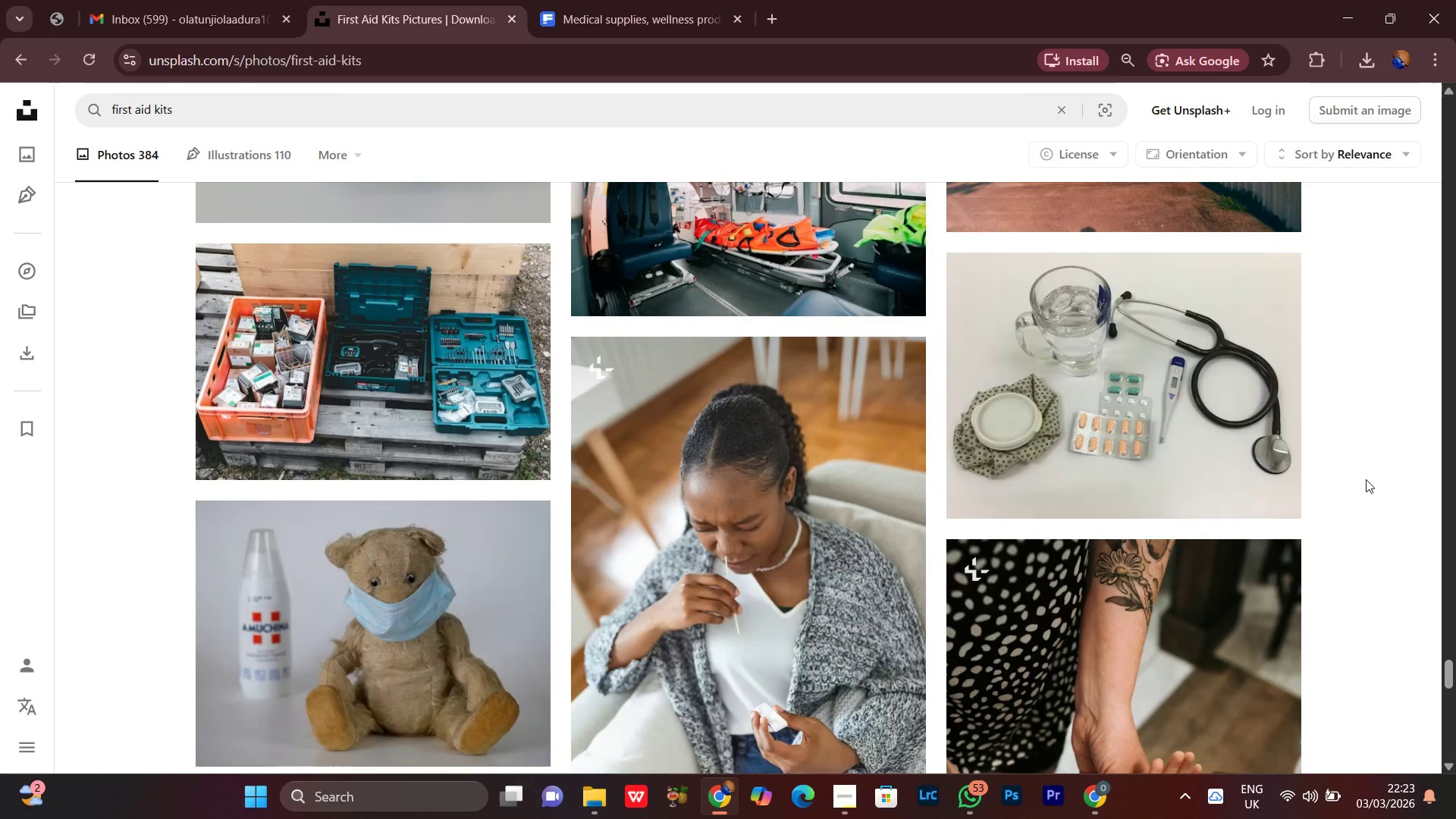 
left_click([1272, 491])
 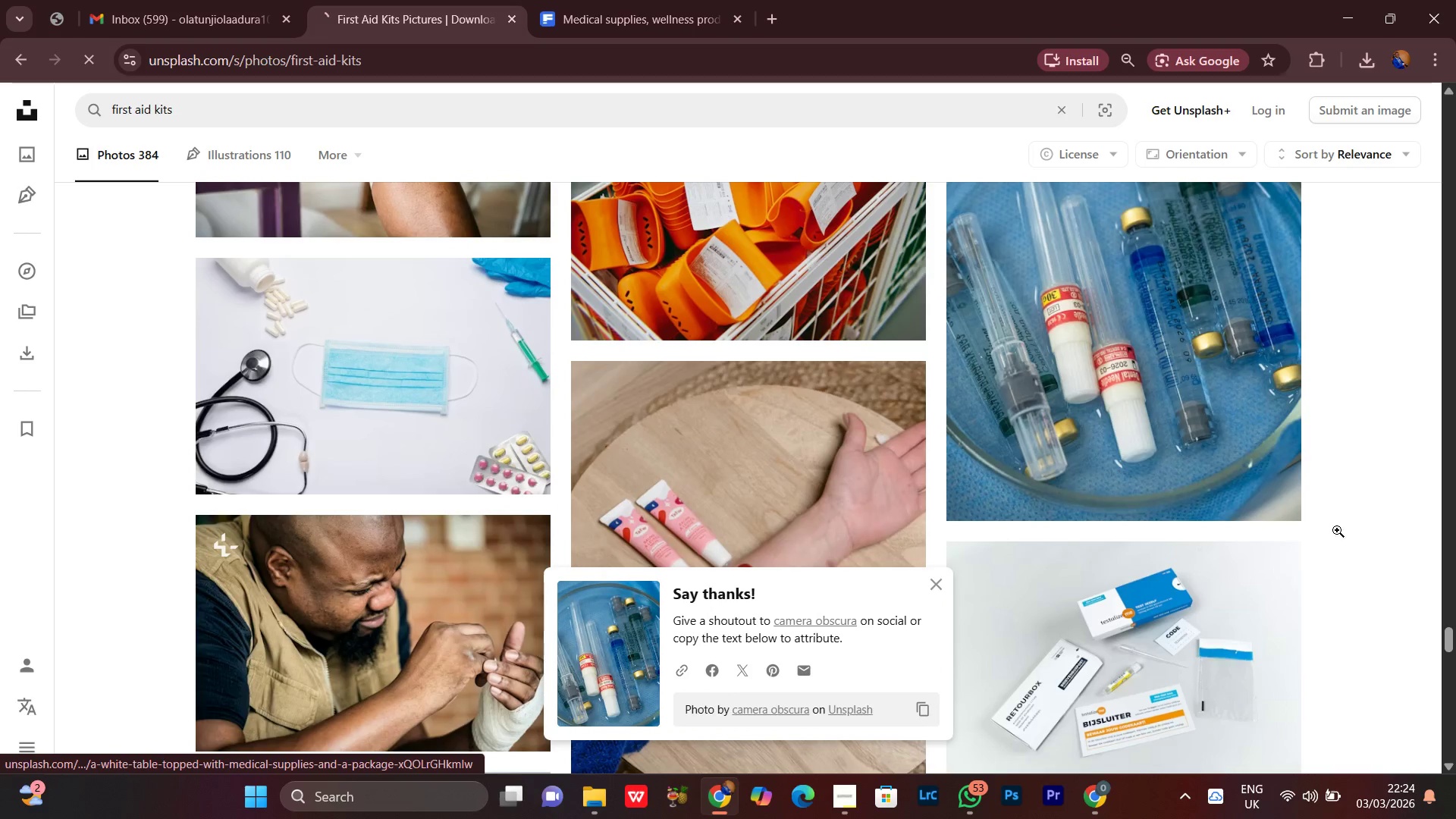 
scroll: coordinate [1341, 523], scroll_direction: down, amount: 2.0
 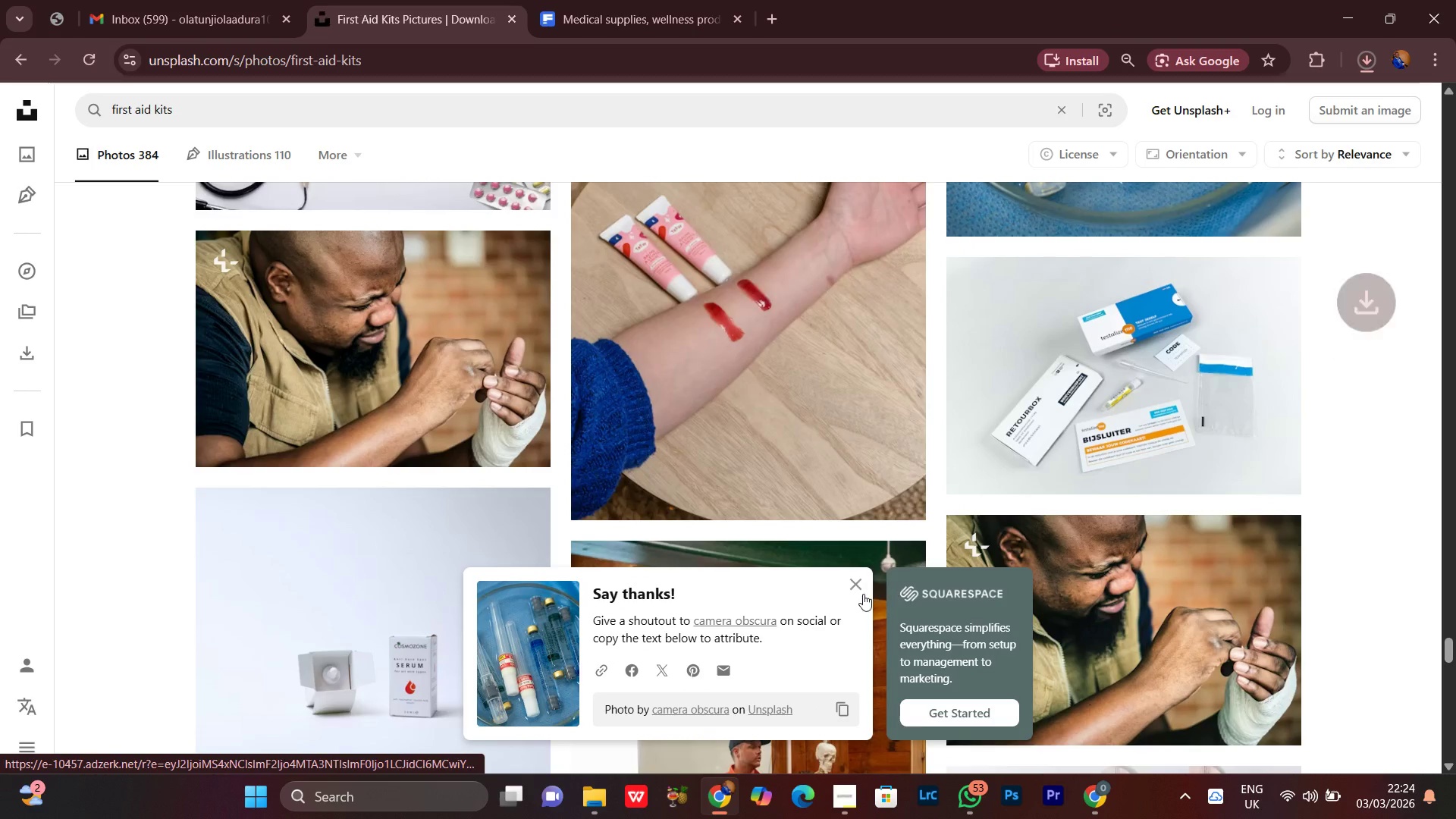 
left_click([856, 585])
 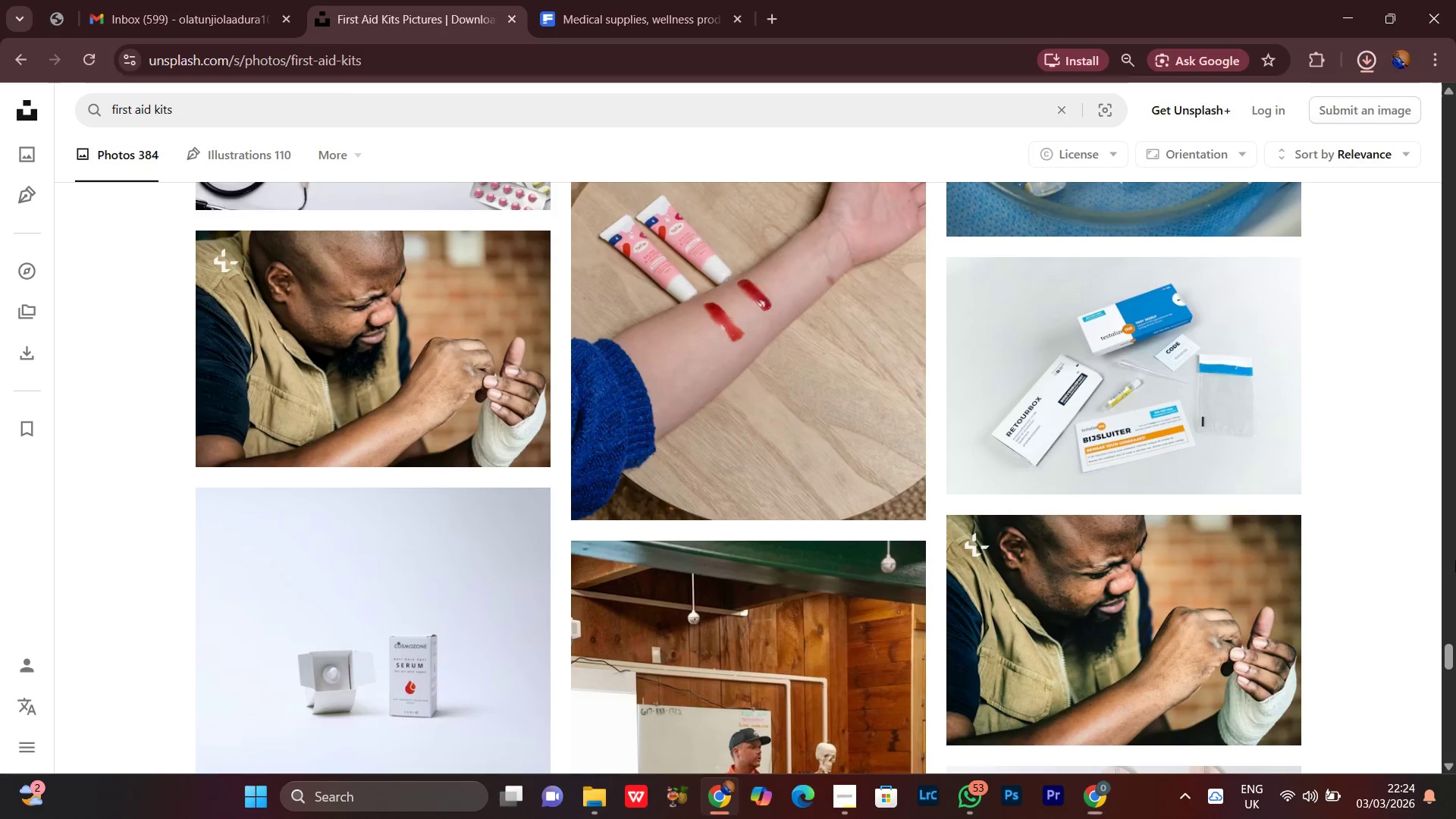 
scroll: coordinate [1455, 557], scroll_direction: down, amount: 5.0
 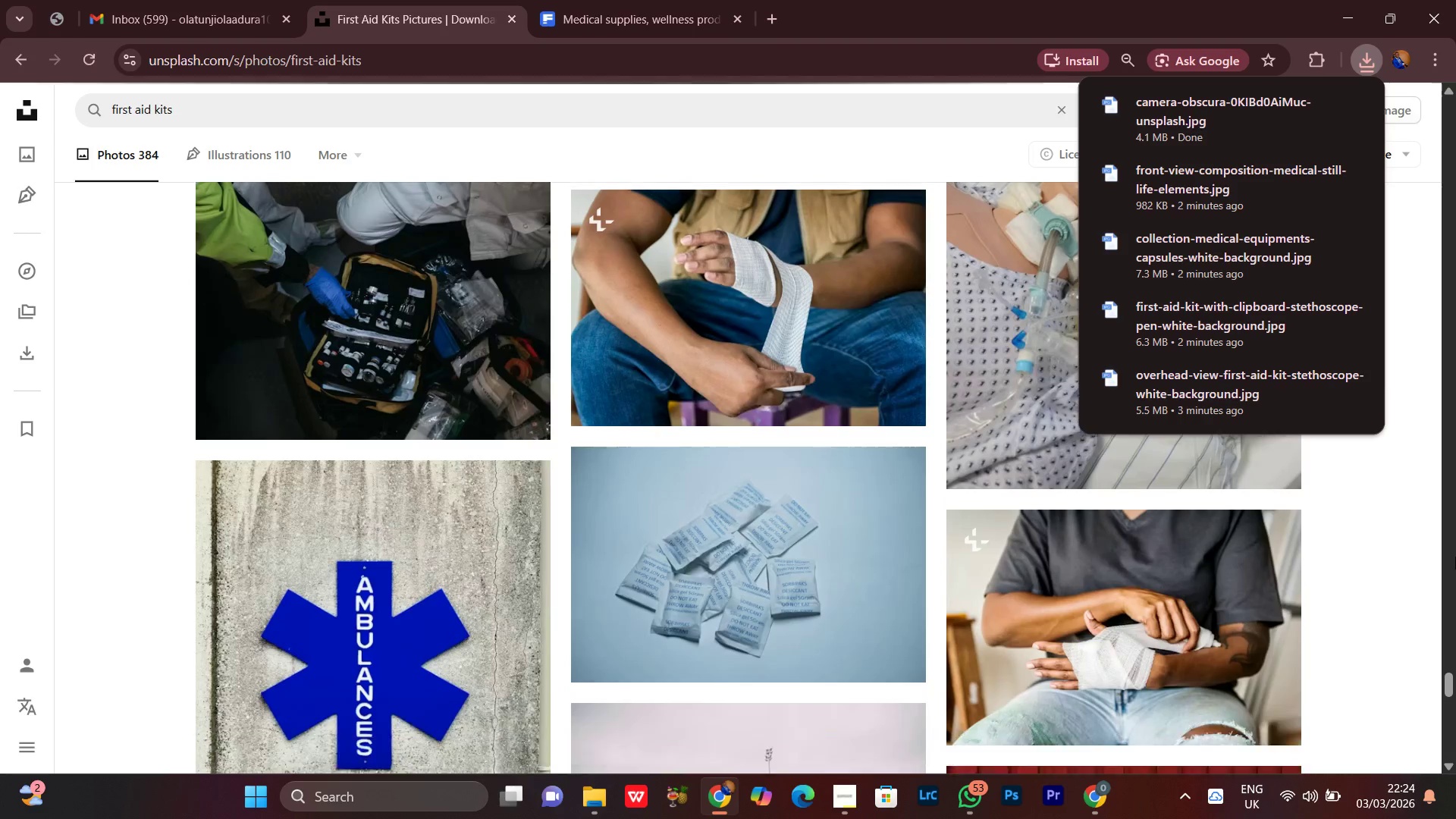 
scroll: coordinate [1455, 557], scroll_direction: up, amount: 4.0
 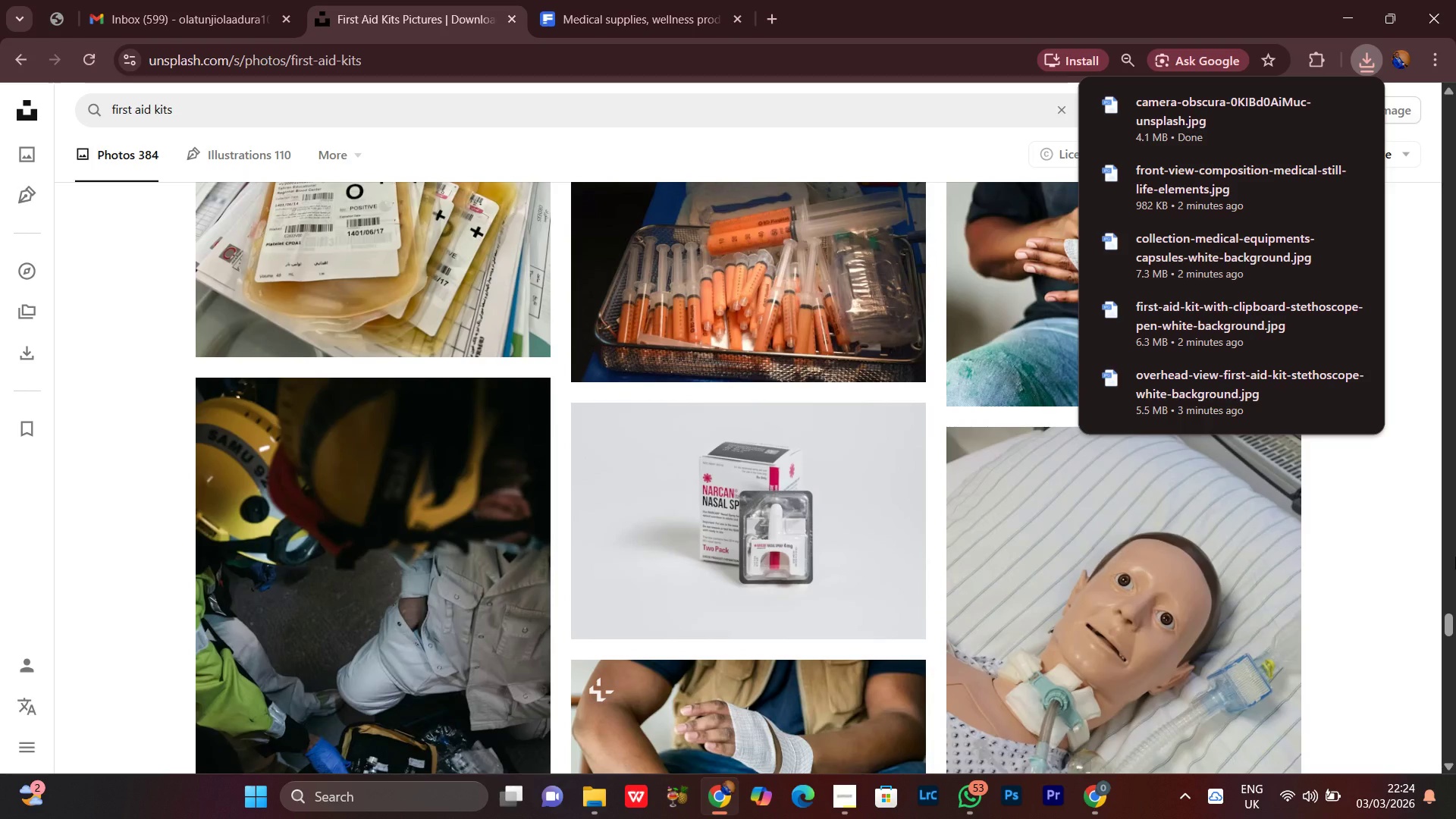 
scroll: coordinate [1426, 517], scroll_direction: down, amount: 18.0
 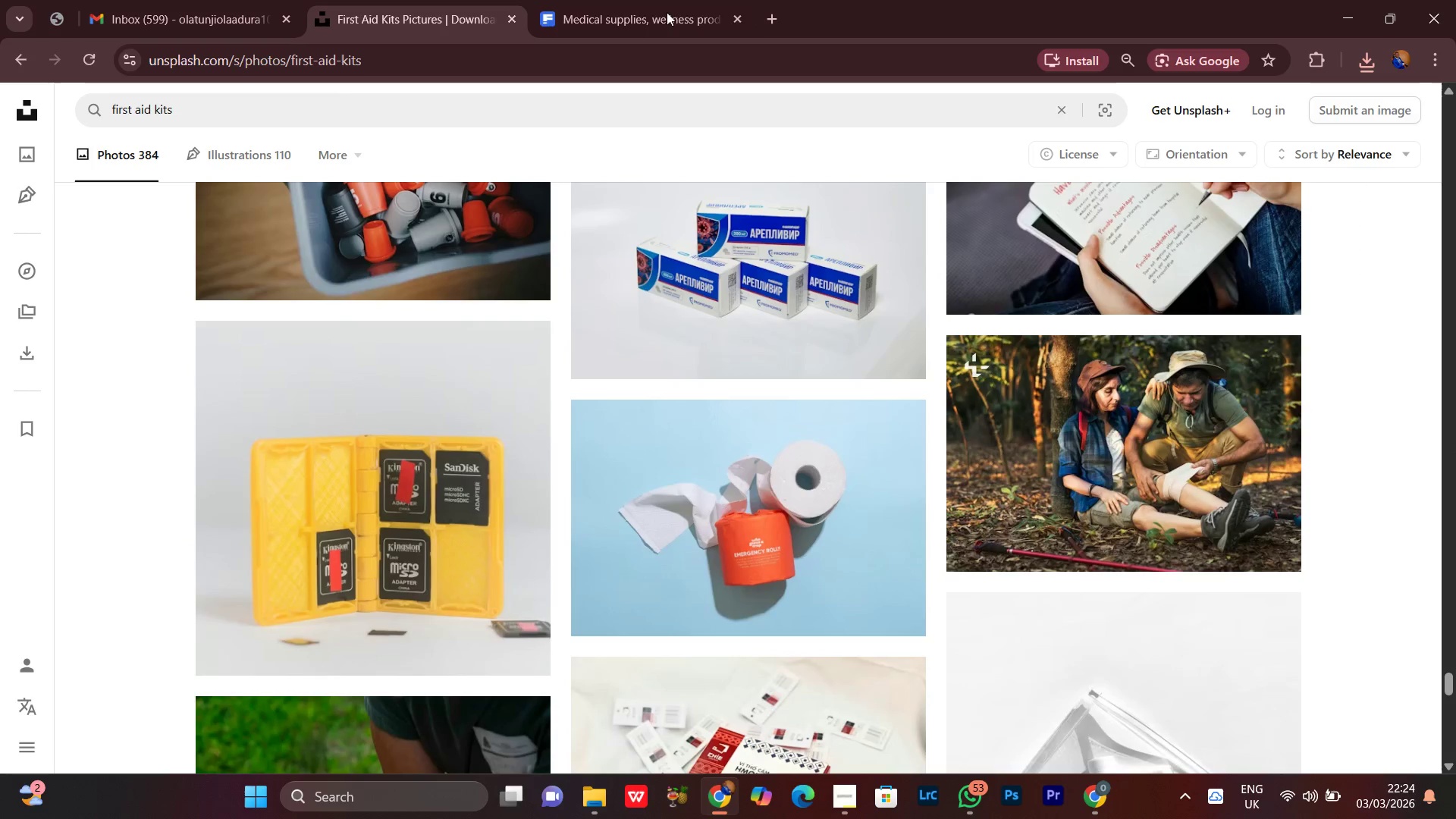 
left_click([662, 0])
 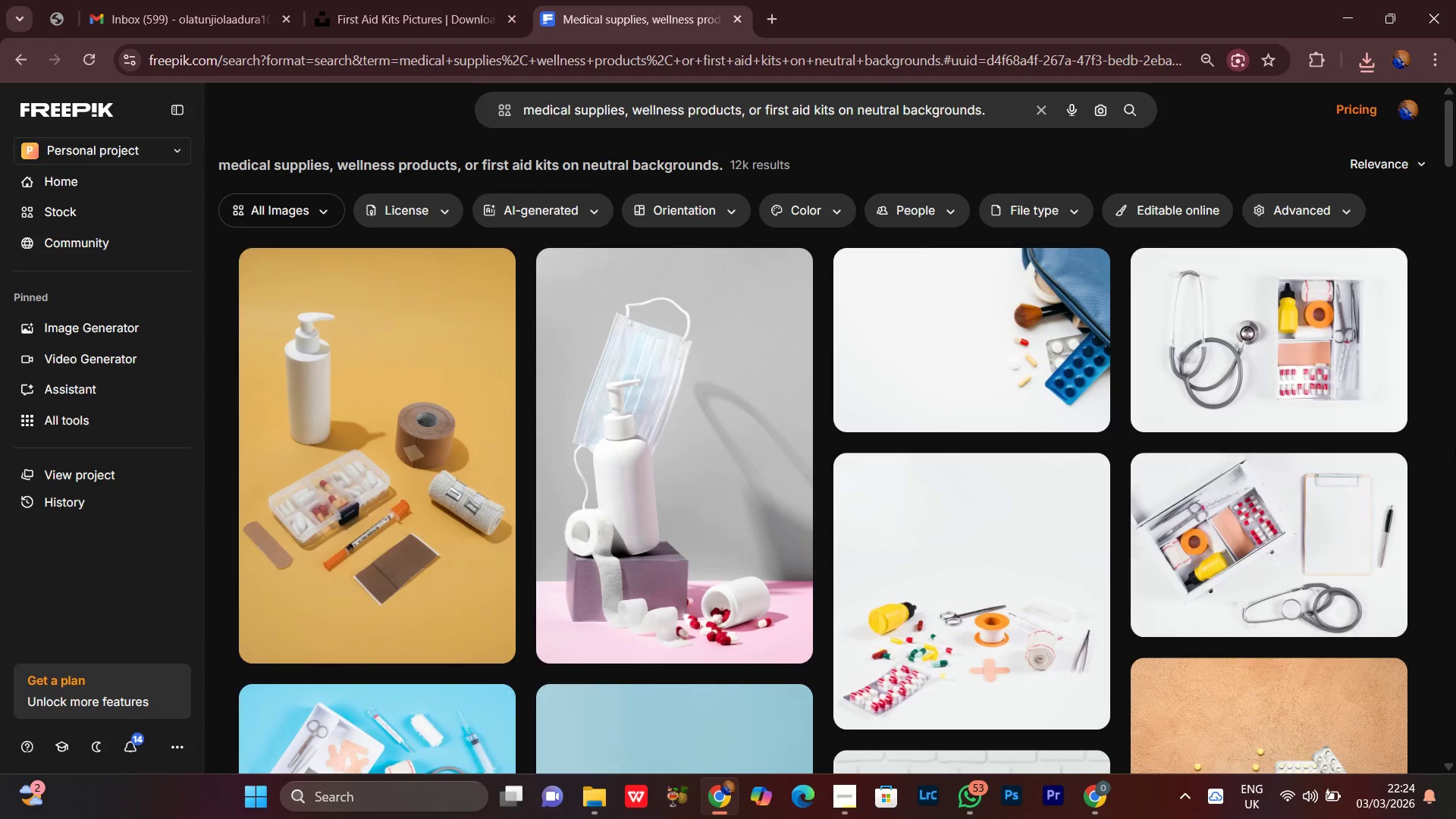 
scroll: coordinate [1452, 526], scroll_direction: down, amount: 16.0
 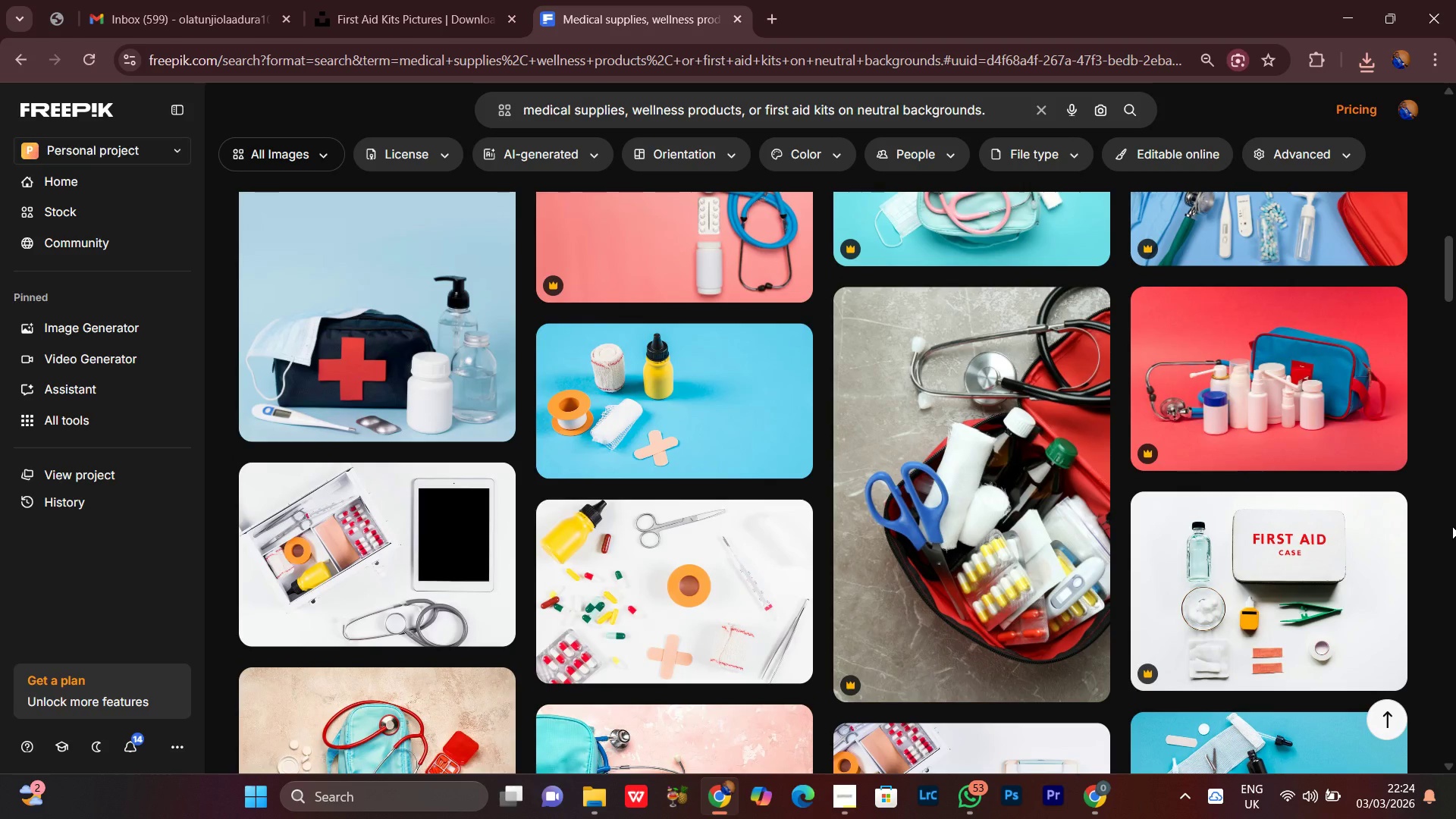 
scroll: coordinate [1452, 526], scroll_direction: up, amount: 2.0
 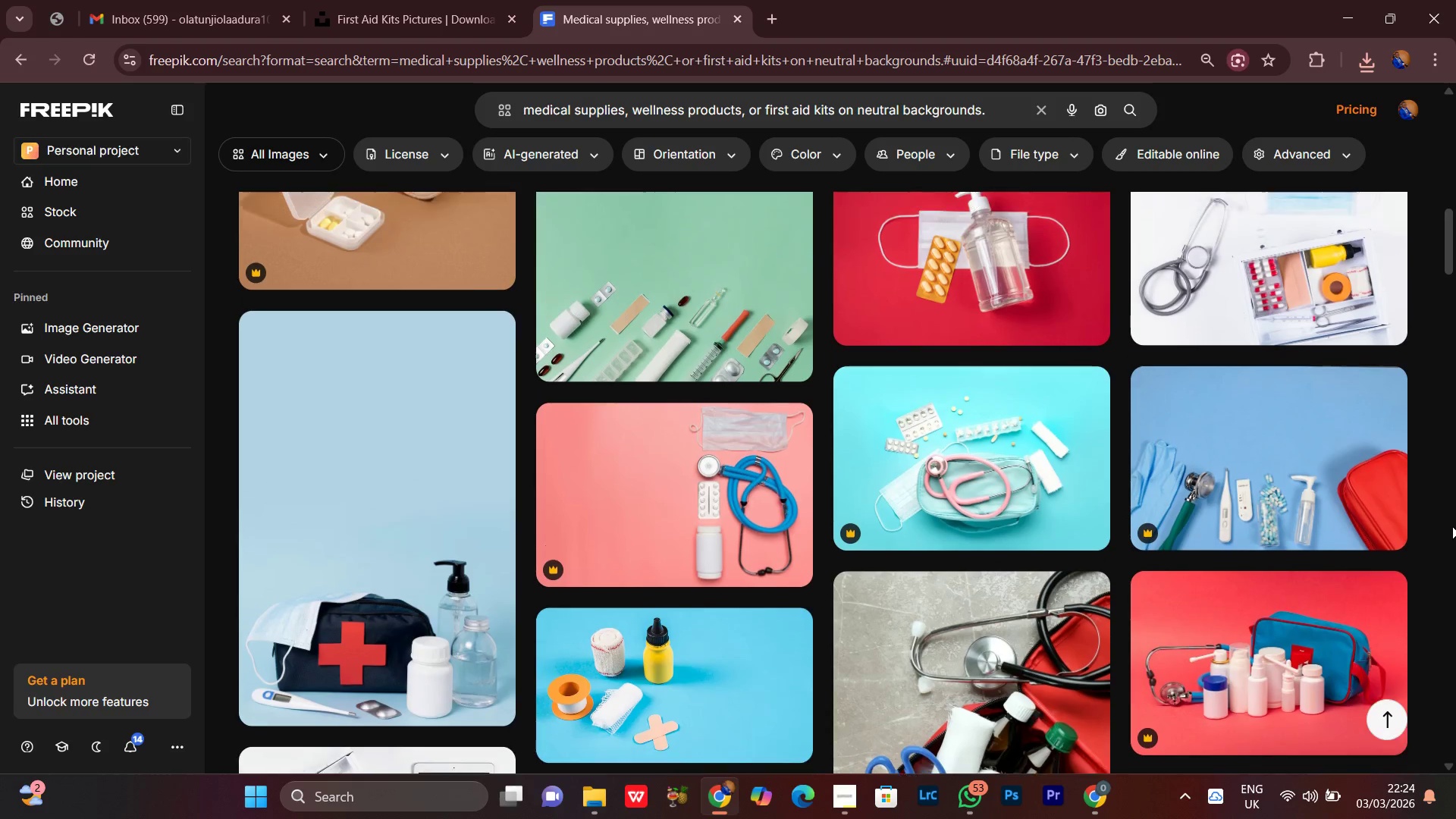 
scroll: coordinate [1452, 526], scroll_direction: down, amount: 10.0
 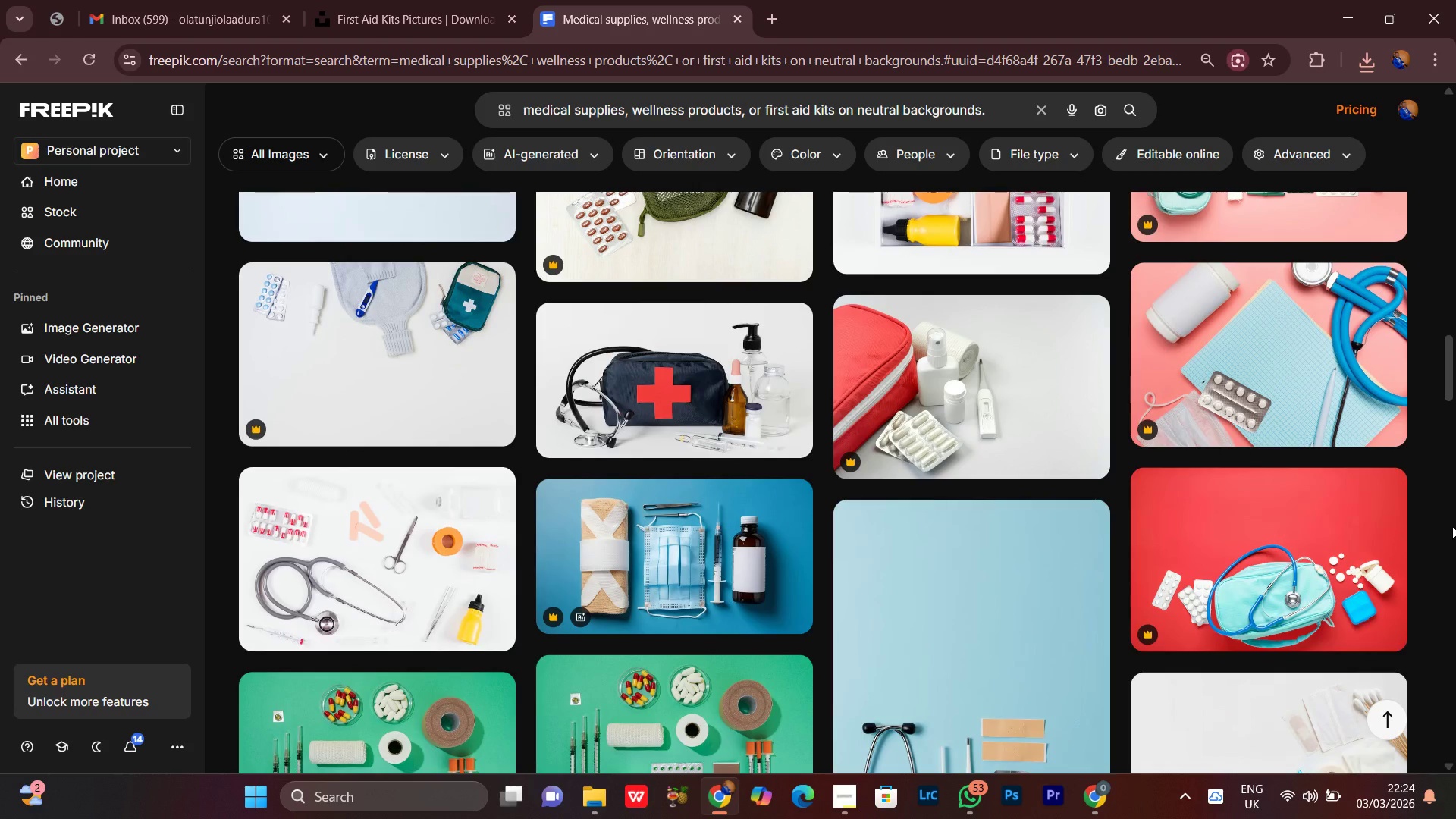 
scroll: coordinate [1452, 526], scroll_direction: up, amount: 7.0
 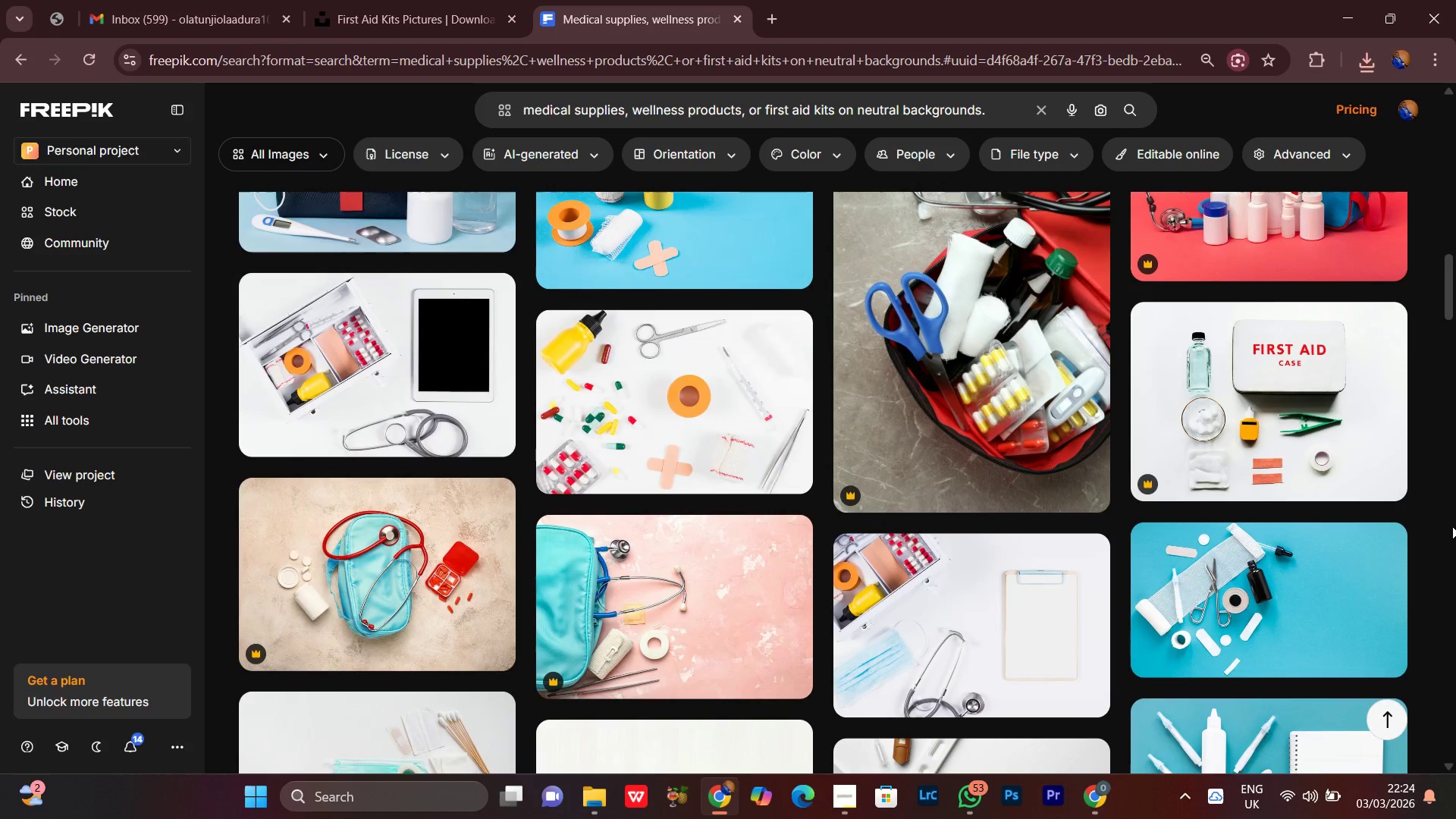 
scroll: coordinate [1452, 526], scroll_direction: down, amount: 9.0
 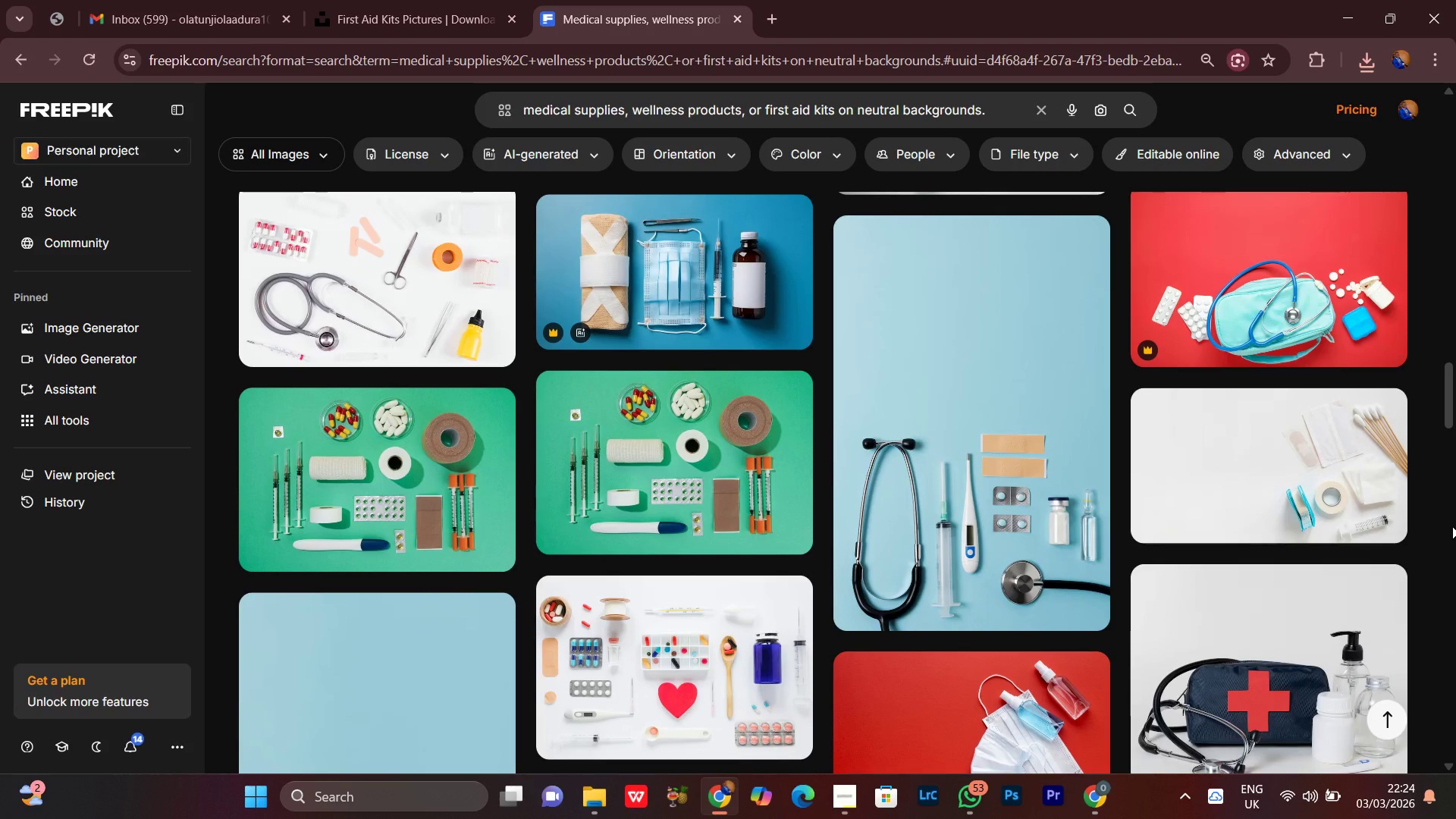 
scroll: coordinate [1452, 526], scroll_direction: up, amount: 1.0
 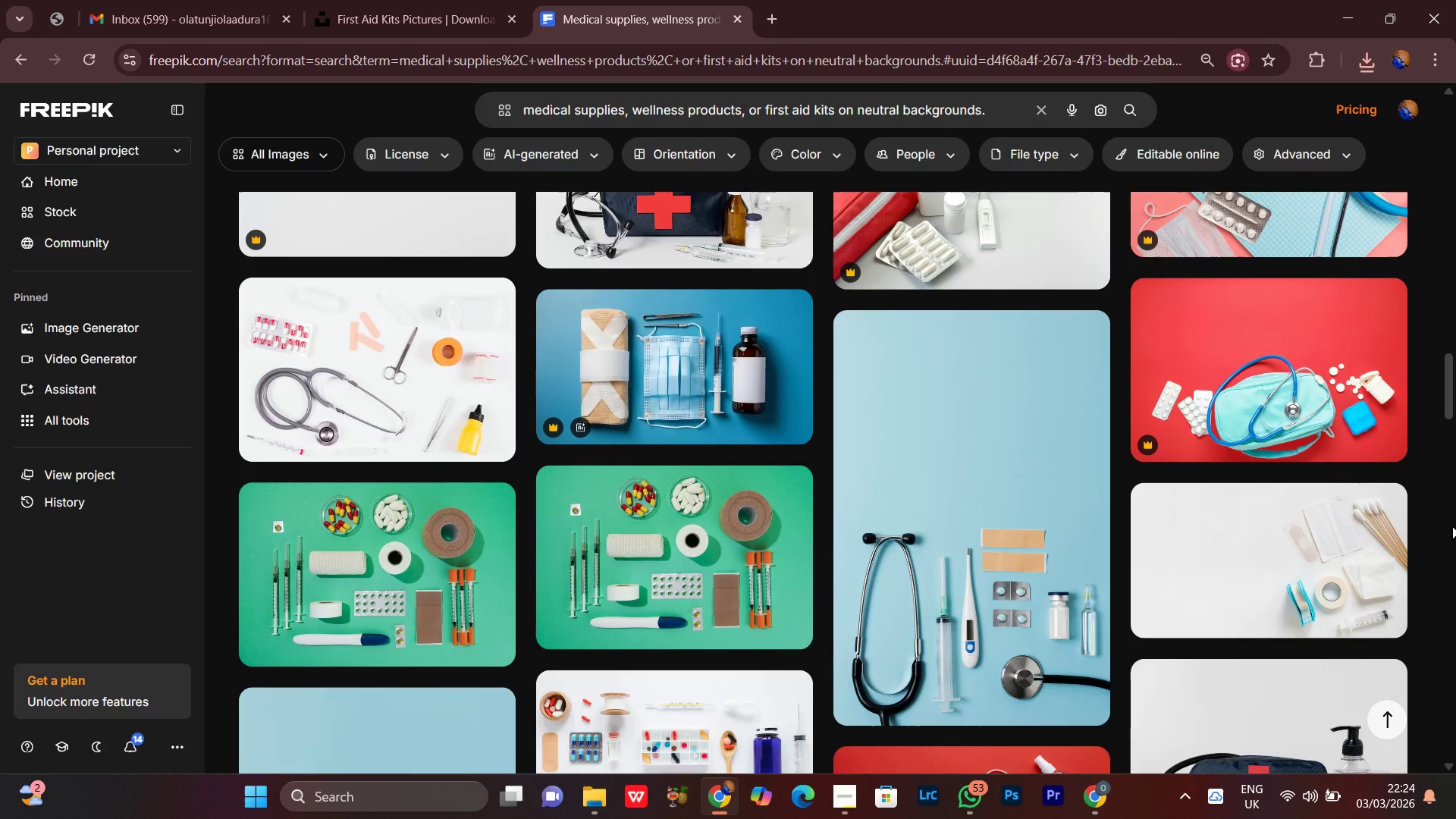 
scroll: coordinate [1452, 526], scroll_direction: down, amount: 5.0
 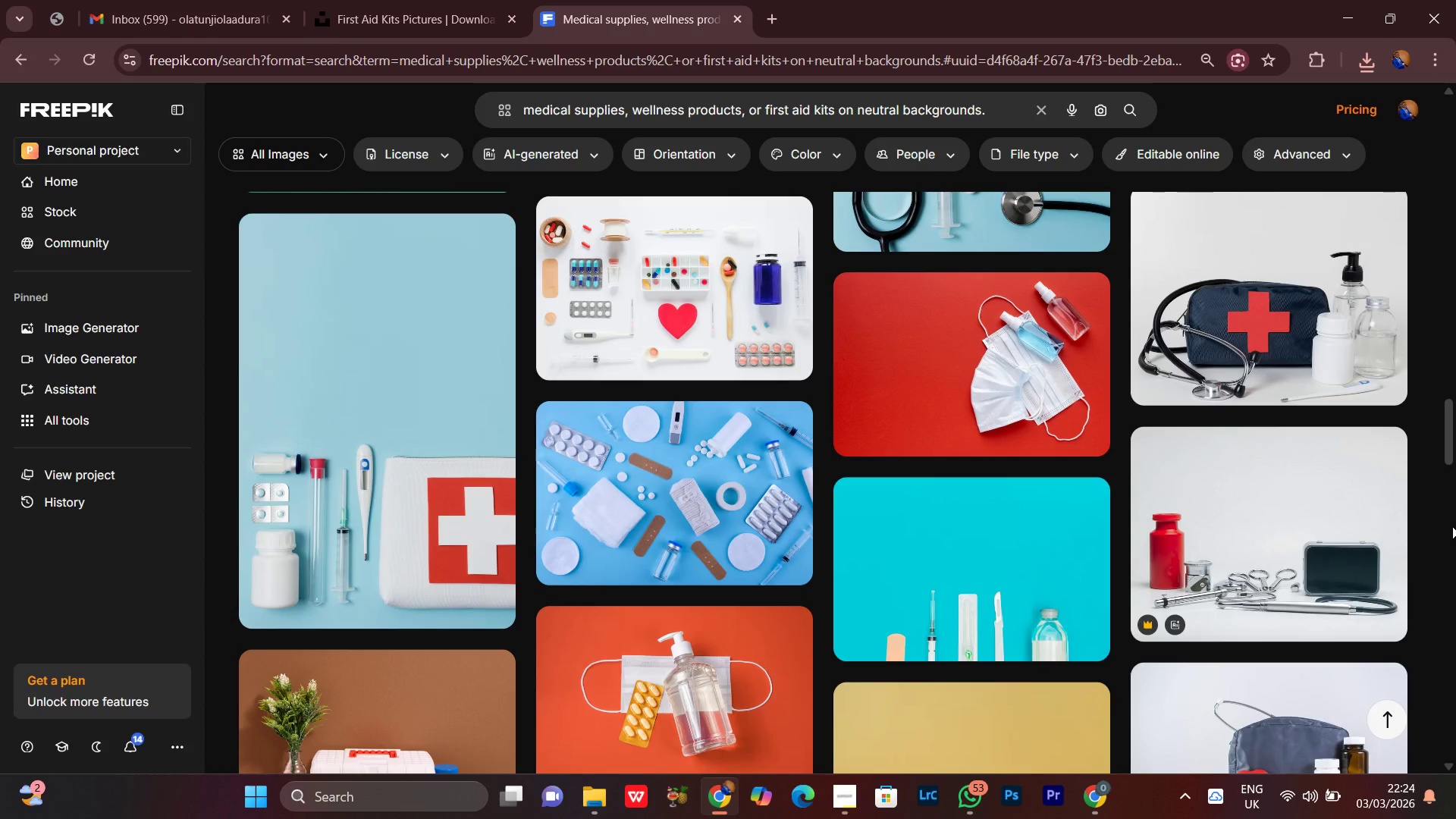 
scroll: coordinate [1452, 526], scroll_direction: none, amount: 0.0
 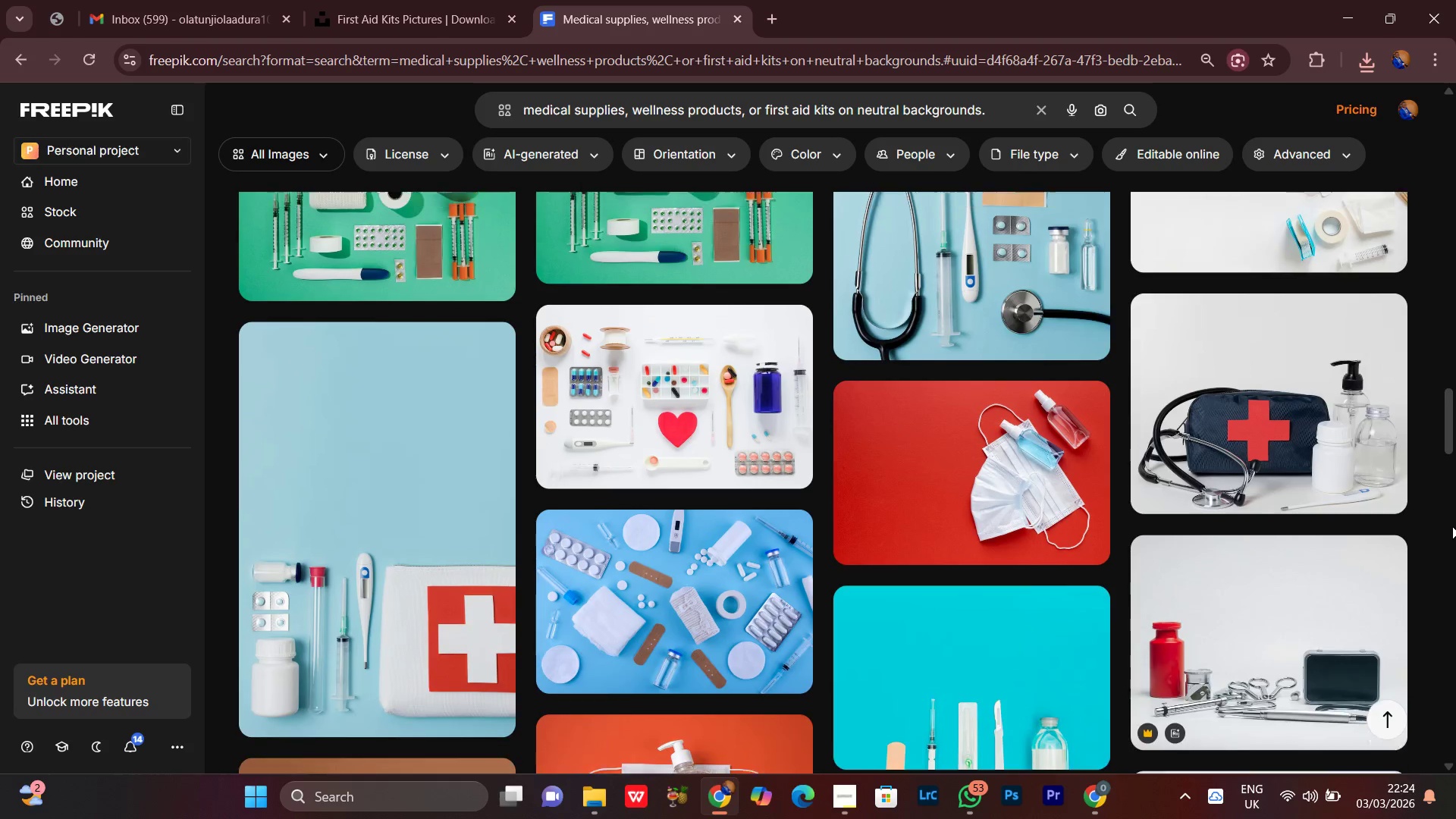 
scroll: coordinate [1452, 526], scroll_direction: up, amount: 1.0
 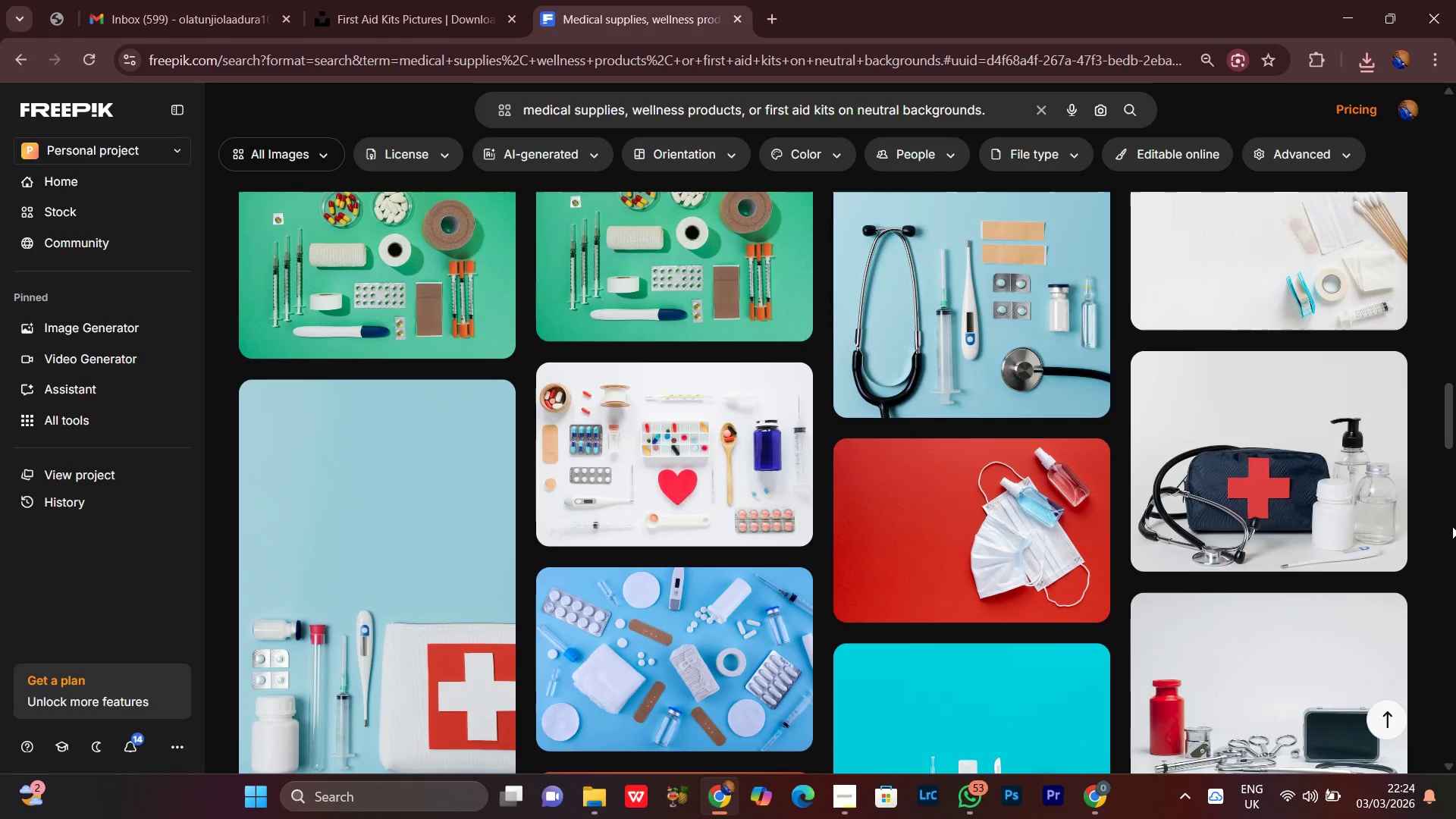 
scroll: coordinate [1455, 549], scroll_direction: down, amount: 11.0
 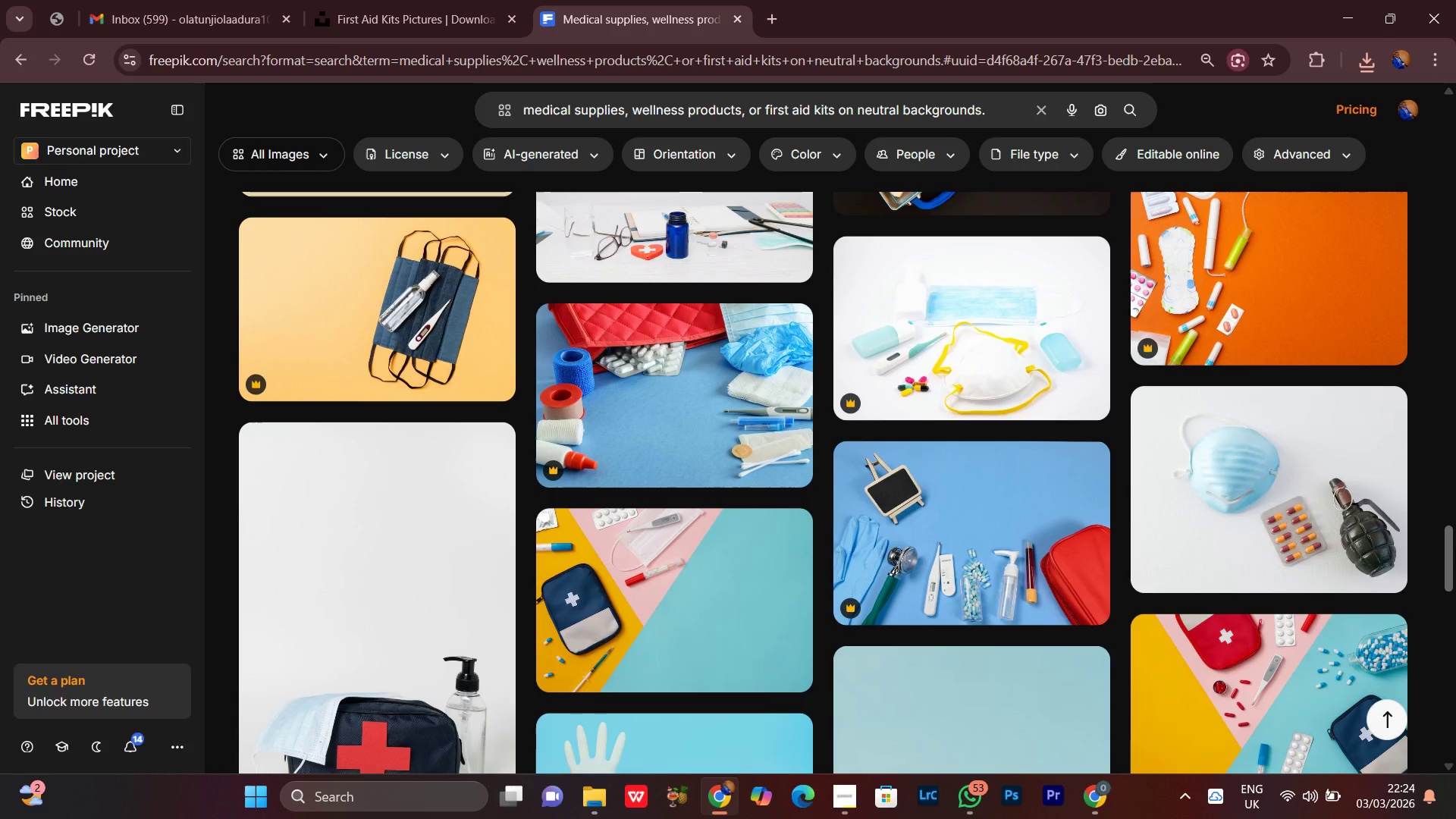 
scroll: coordinate [1455, 549], scroll_direction: down, amount: 5.0
 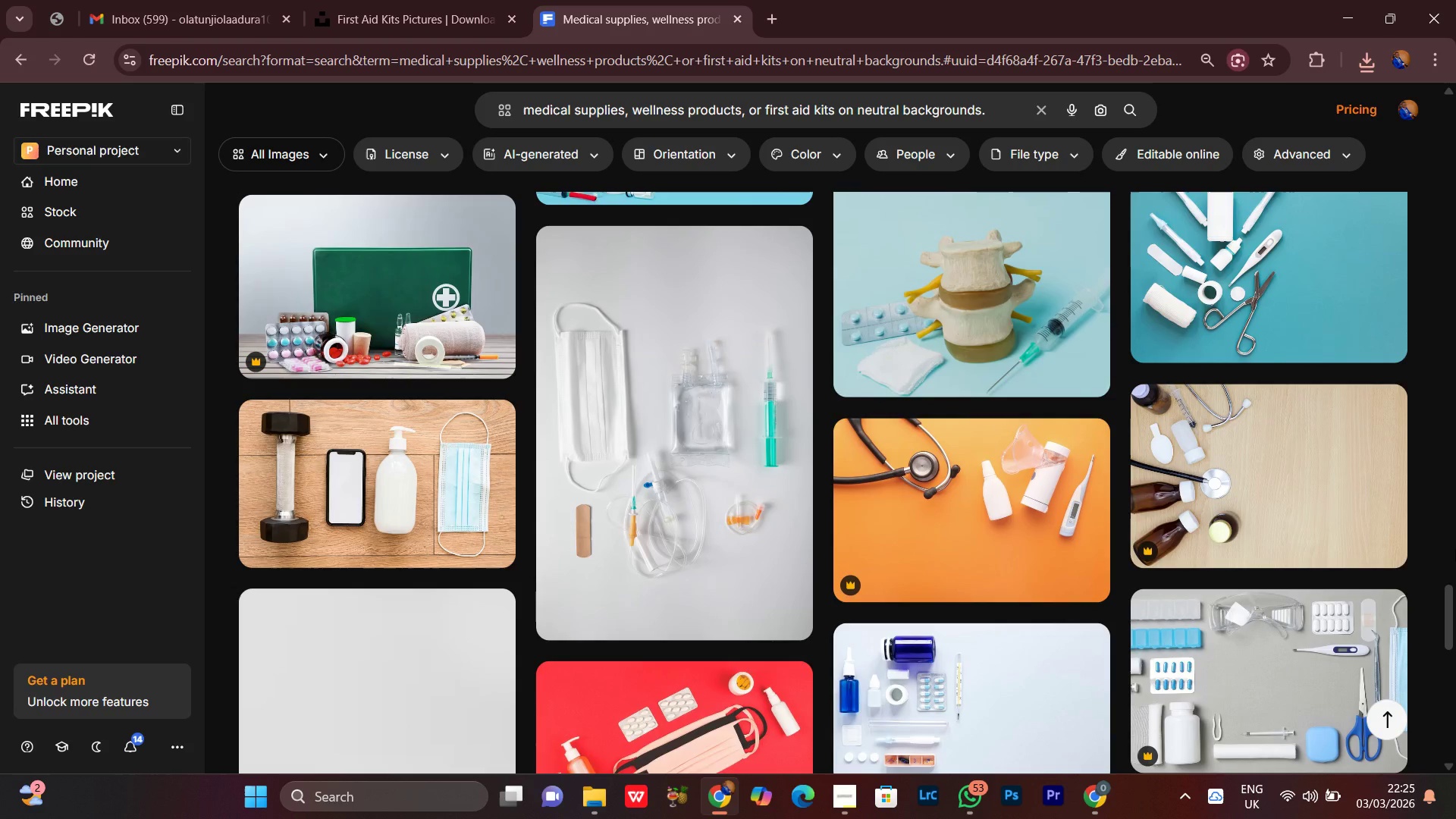 
scroll: coordinate [1455, 551], scroll_direction: up, amount: 7.0
 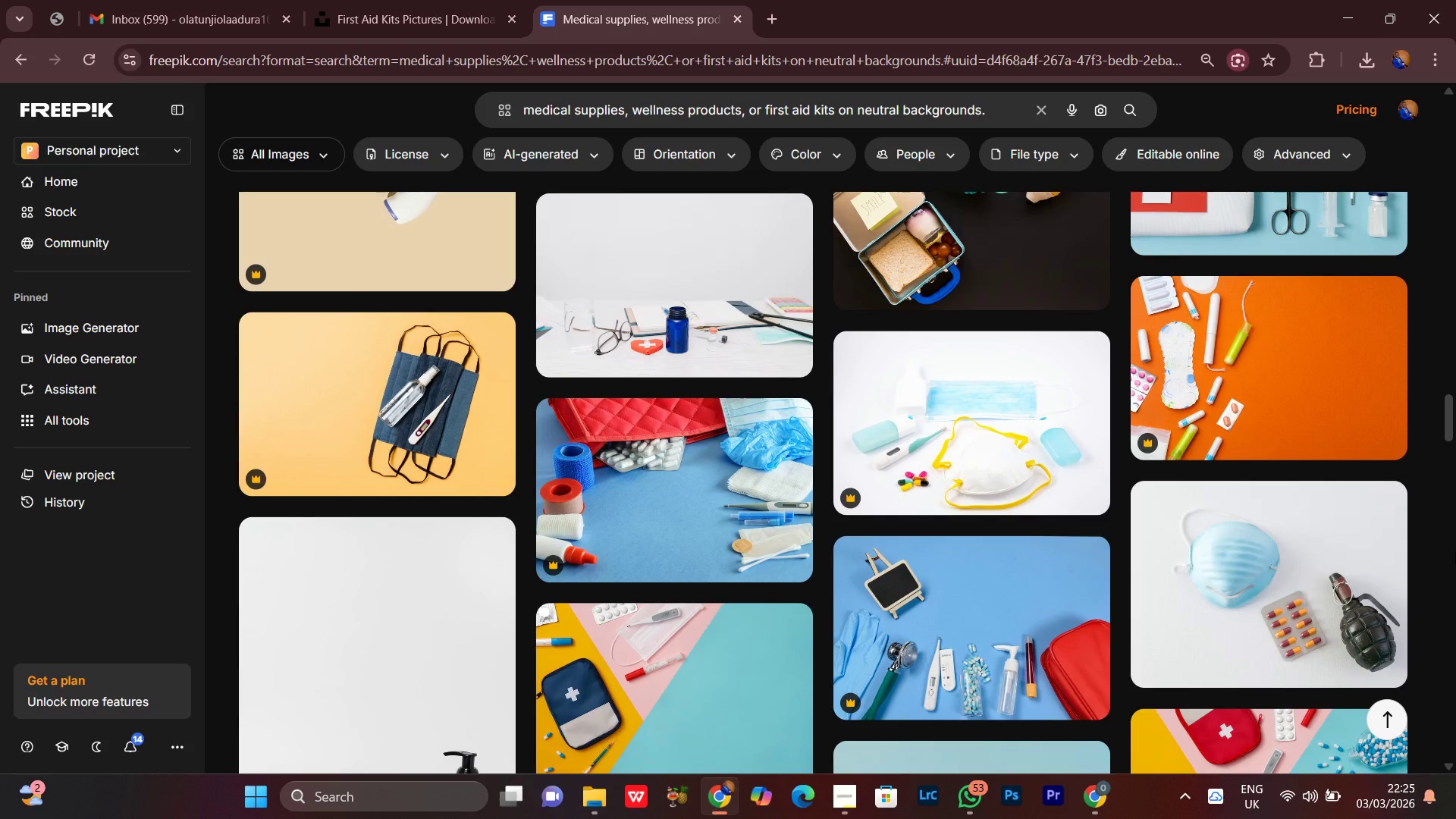 
scroll: coordinate [1455, 551], scroll_direction: none, amount: 0.0
 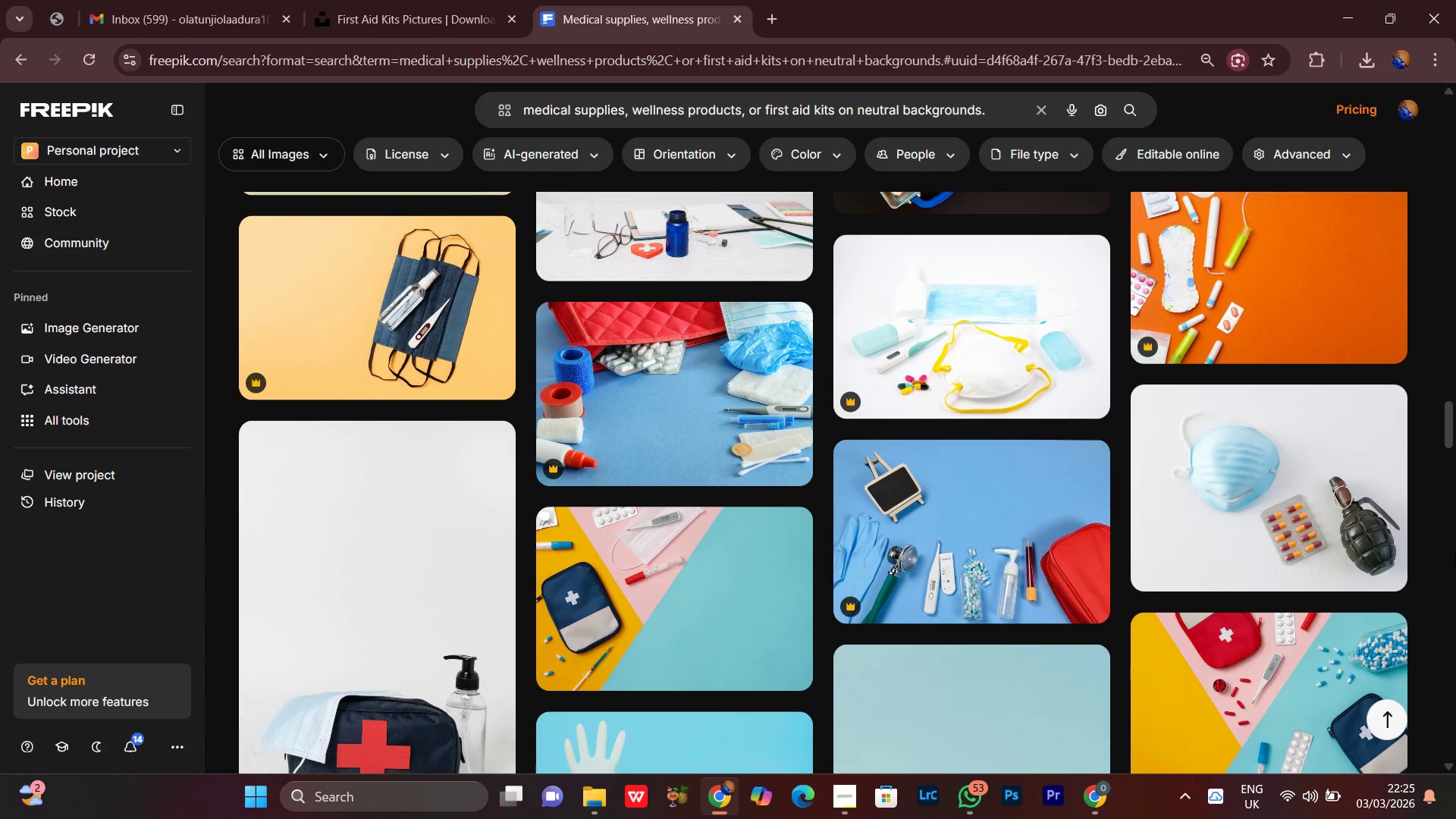 
scroll: coordinate [1455, 551], scroll_direction: down, amount: 8.0
 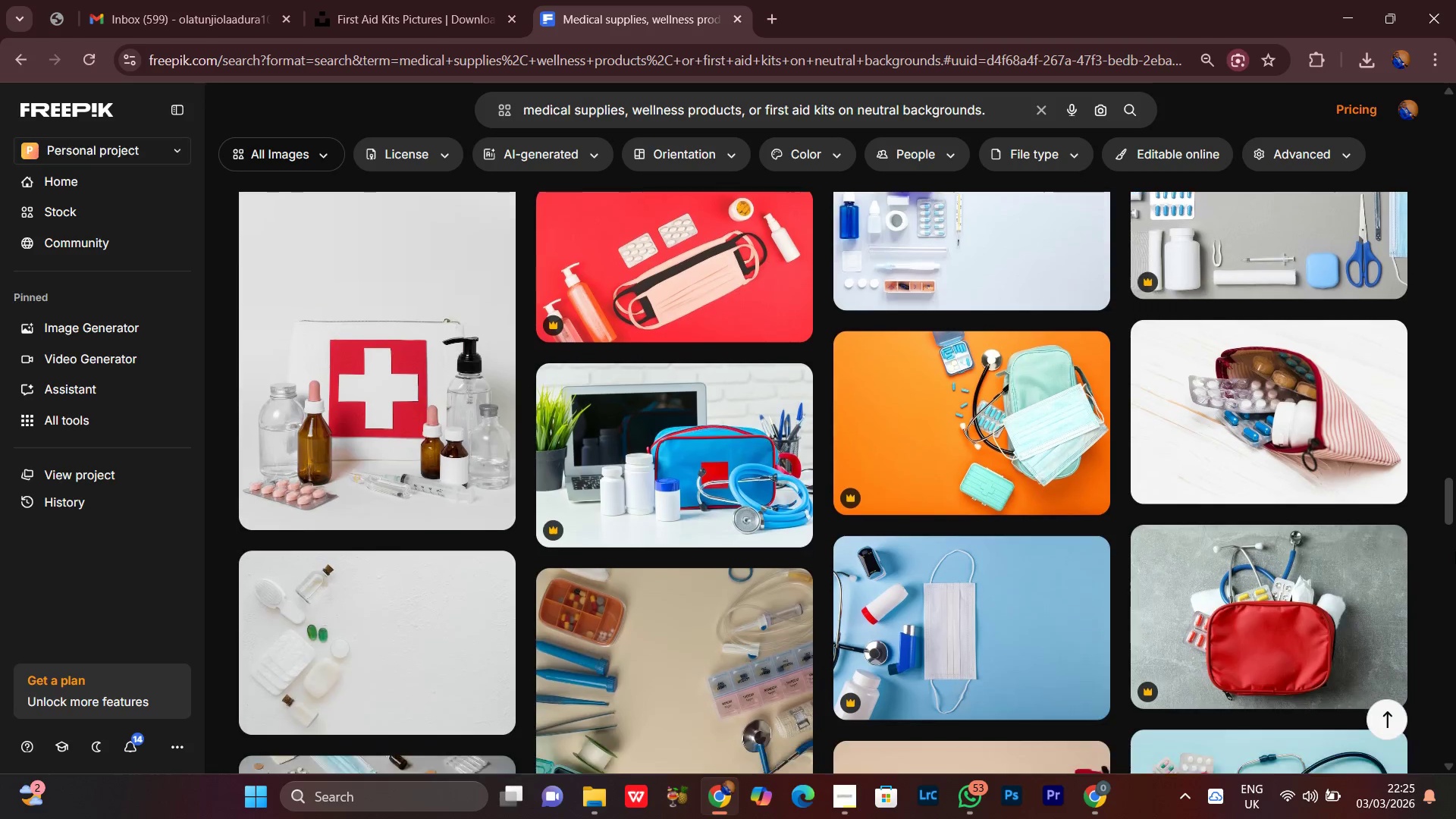 
scroll: coordinate [1455, 551], scroll_direction: up, amount: 1.0
 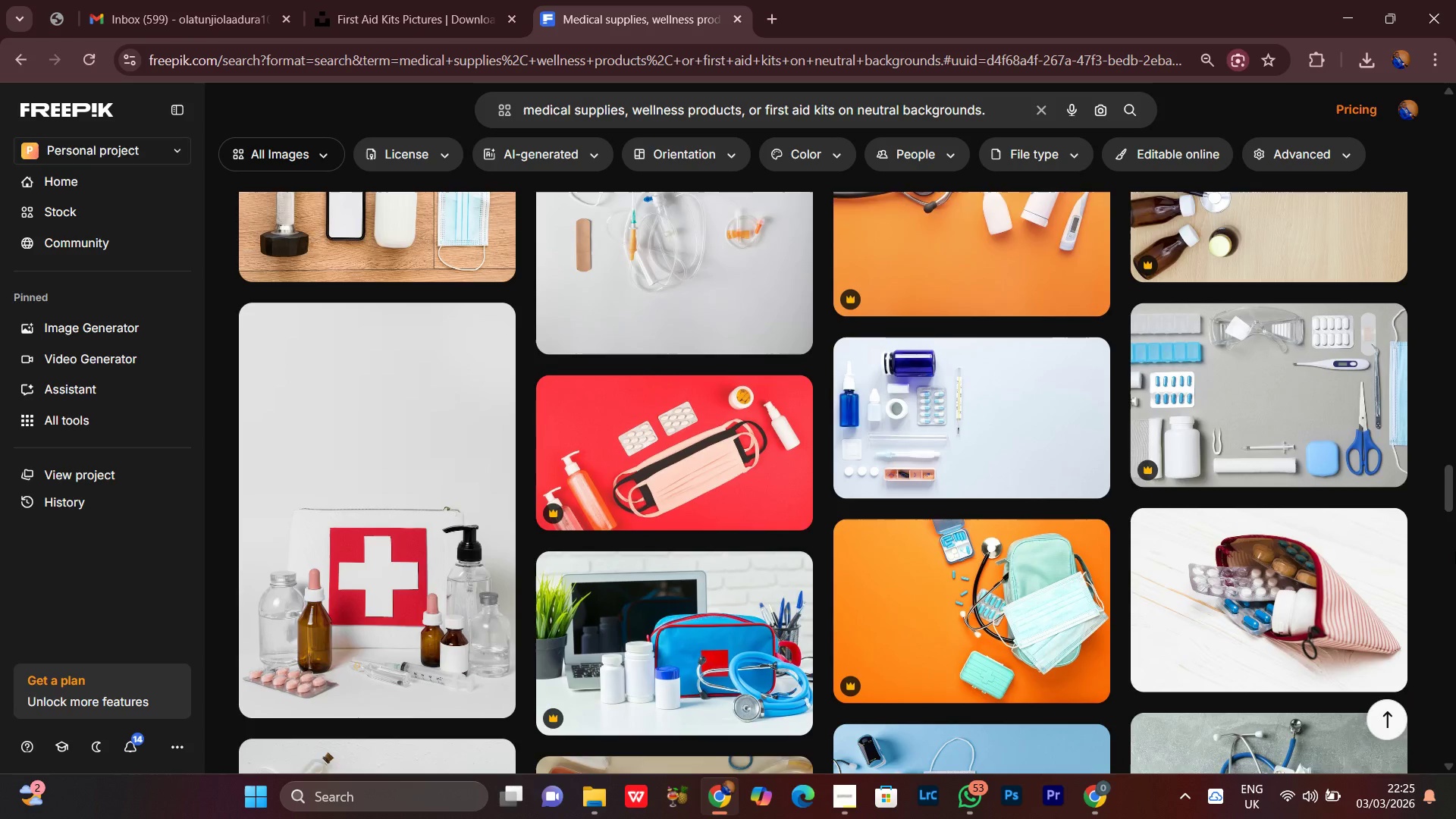 
scroll: coordinate [1455, 551], scroll_direction: none, amount: 0.0
 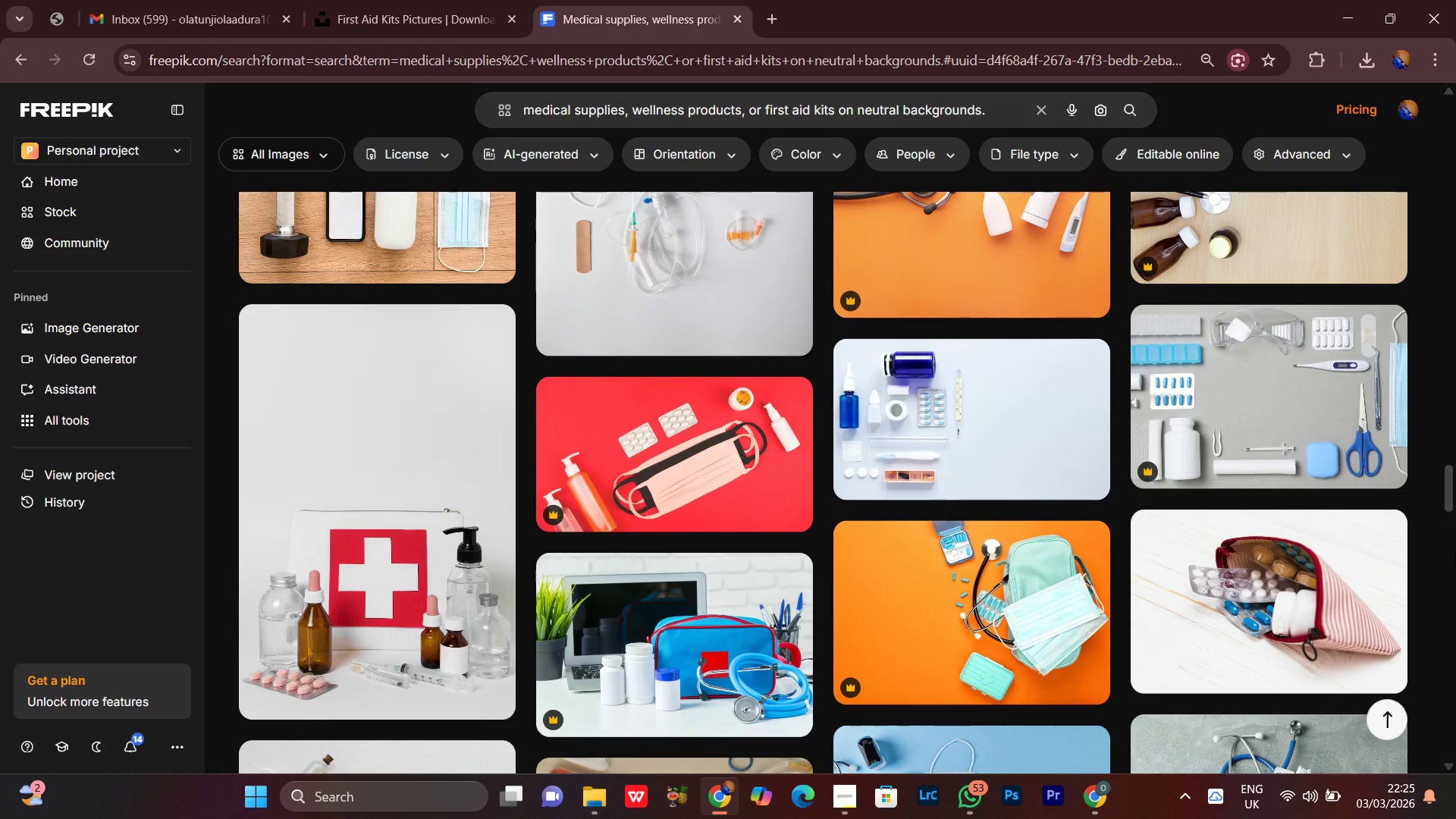 
scroll: coordinate [1455, 551], scroll_direction: down, amount: 1.0
 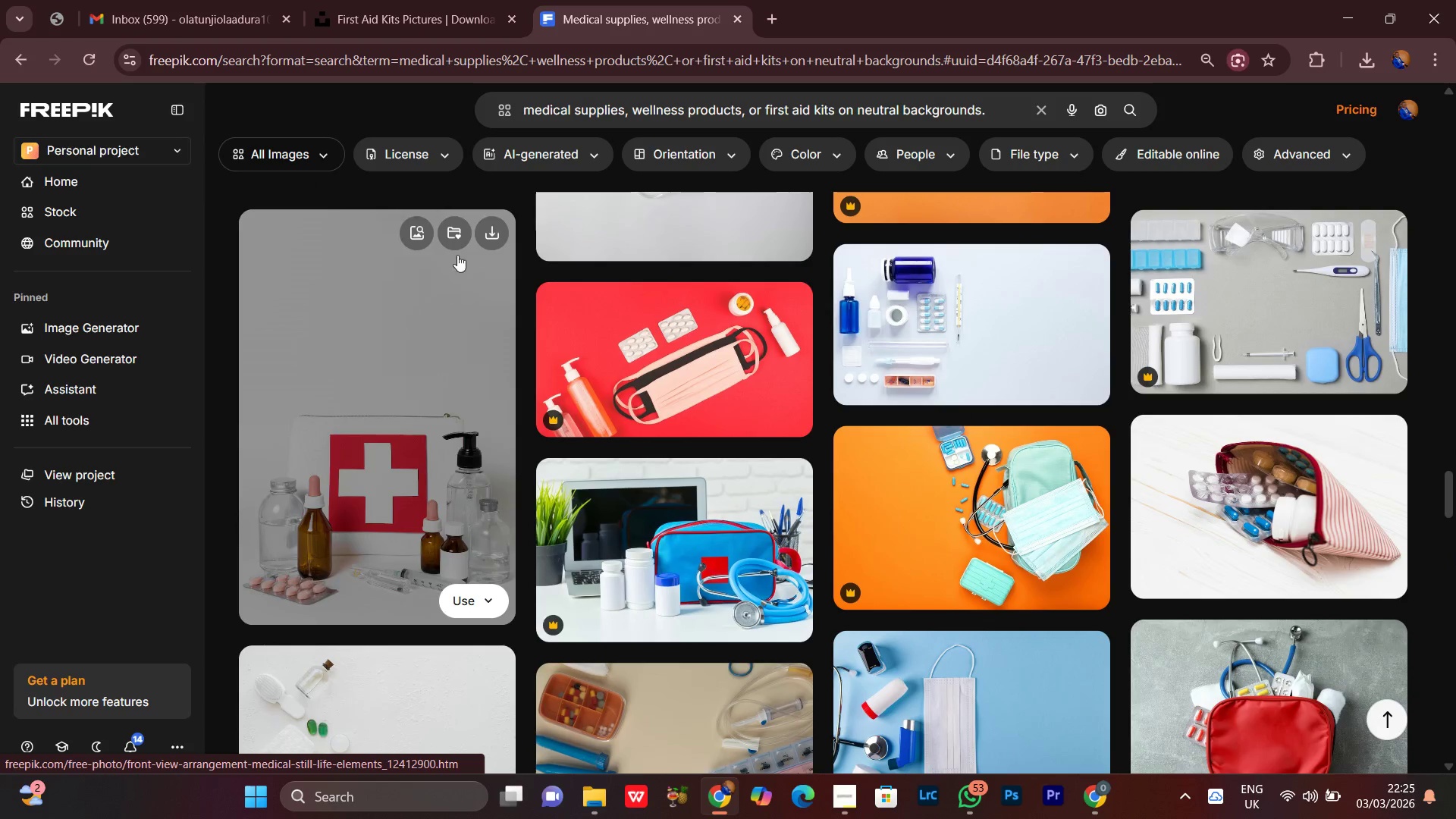 
left_click([497, 231])
 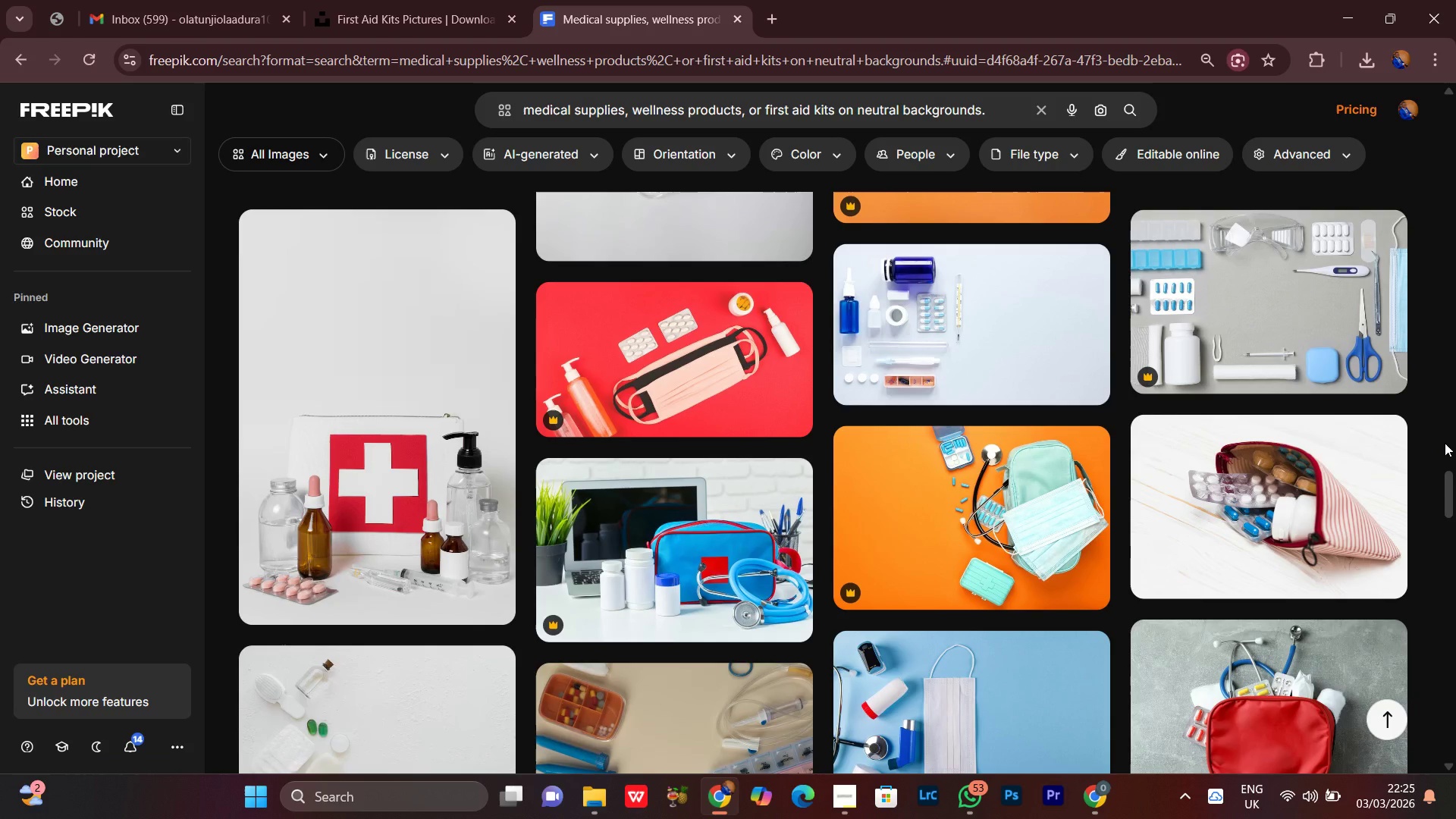 
scroll: coordinate [1445, 445], scroll_direction: up, amount: 1.0
 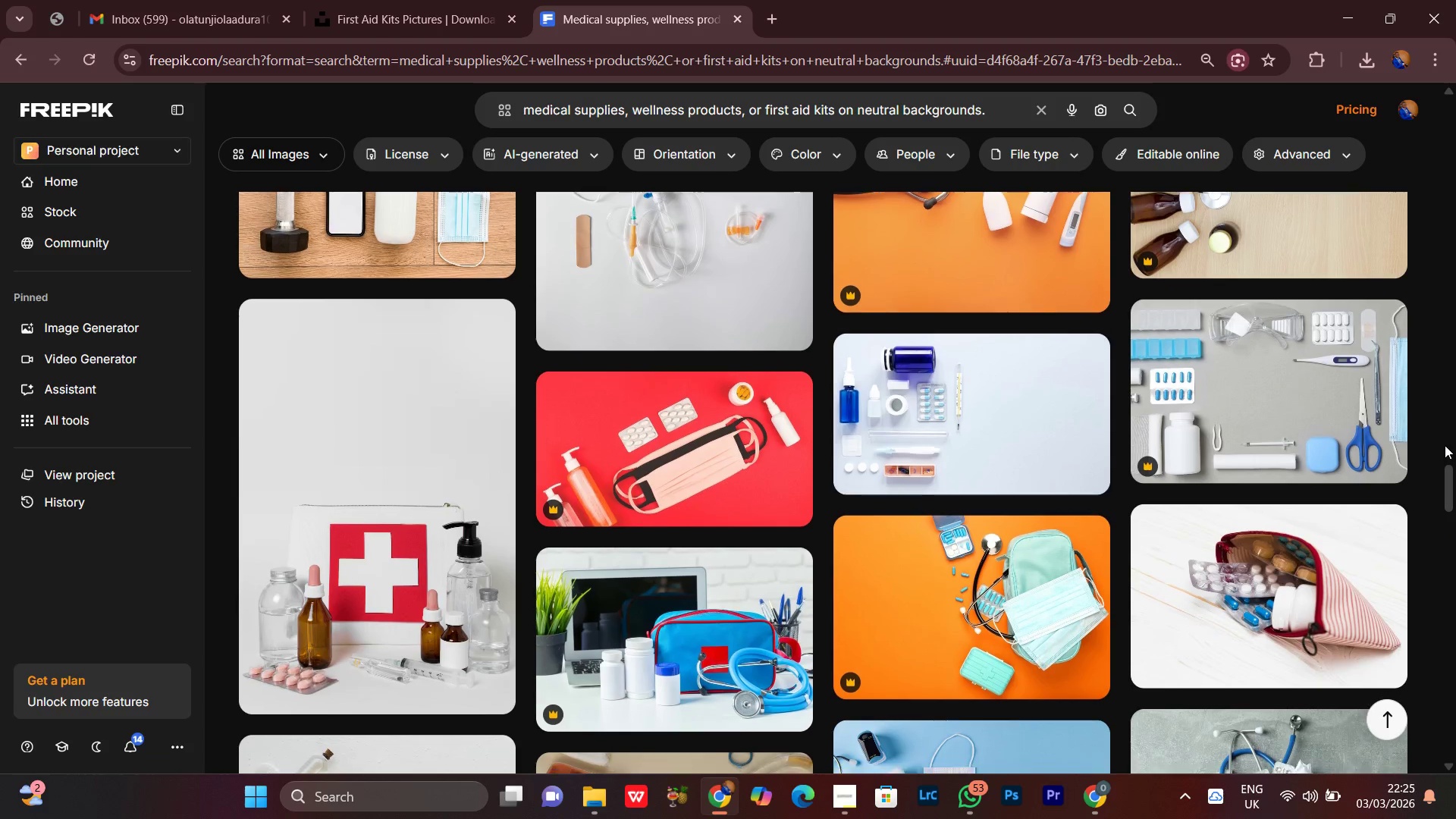 
scroll: coordinate [1445, 445], scroll_direction: down, amount: 5.0
 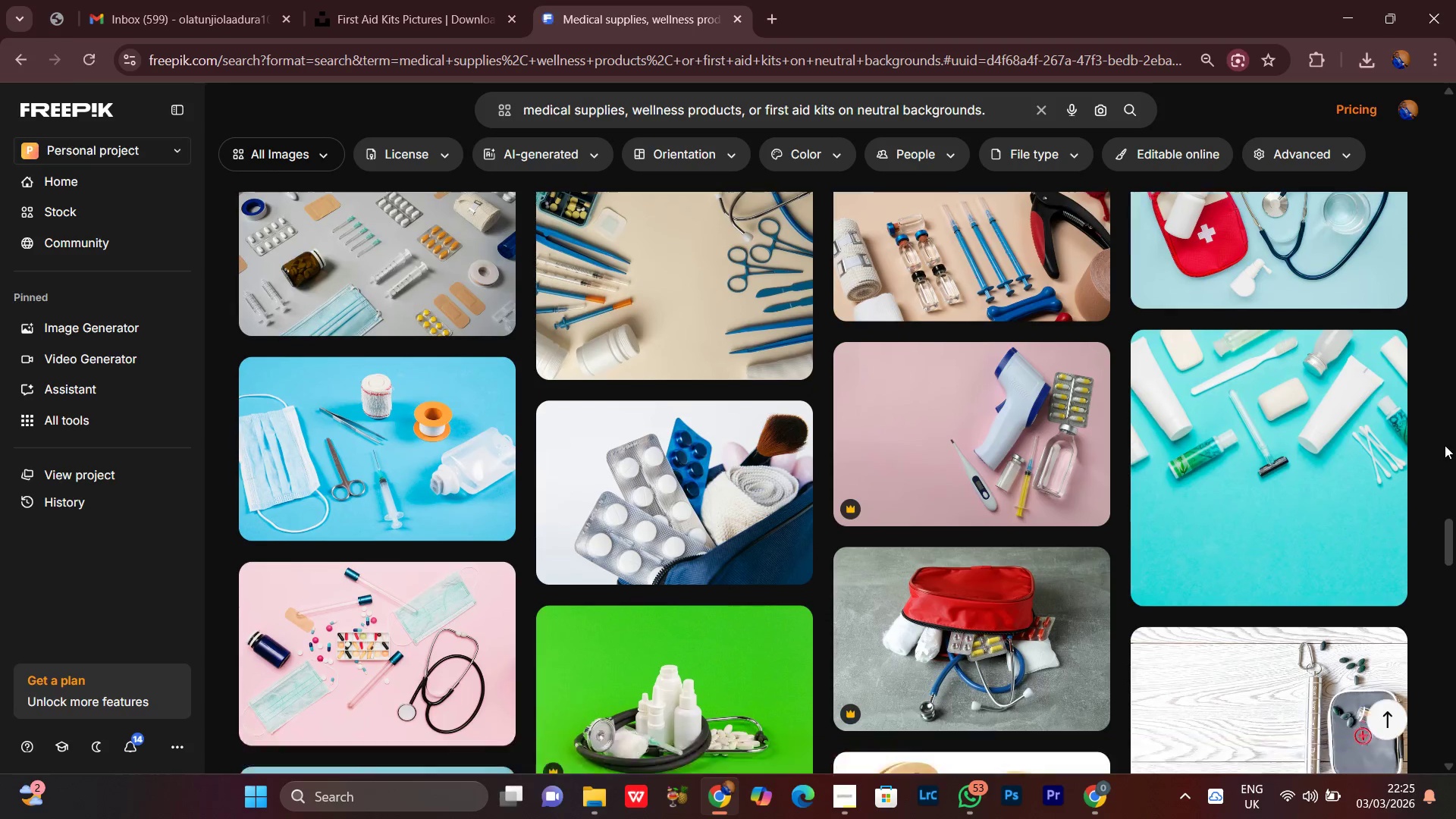 
scroll: coordinate [1445, 445], scroll_direction: up, amount: 1.0
 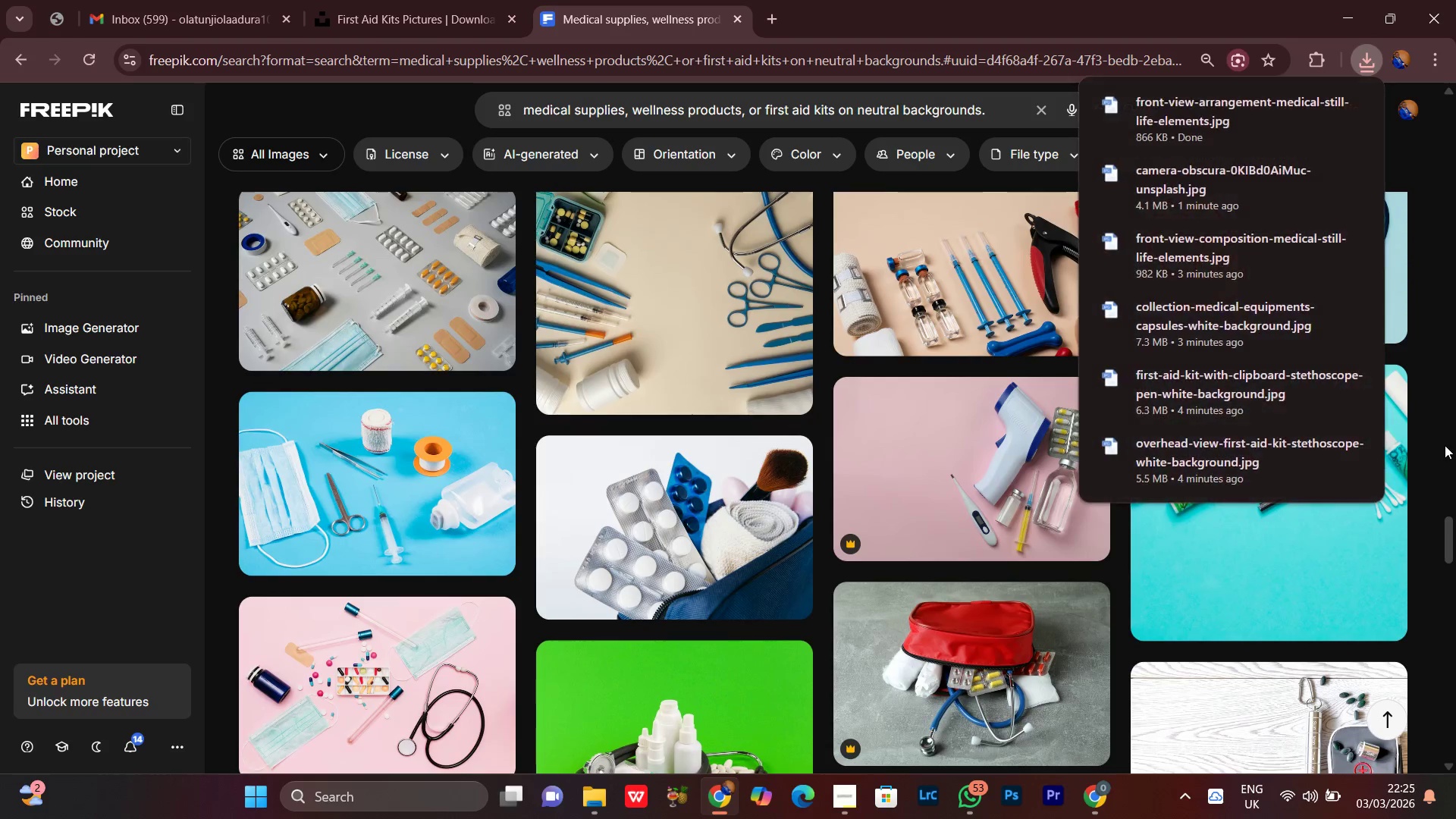 
scroll: coordinate [1445, 445], scroll_direction: down, amount: 2.0
 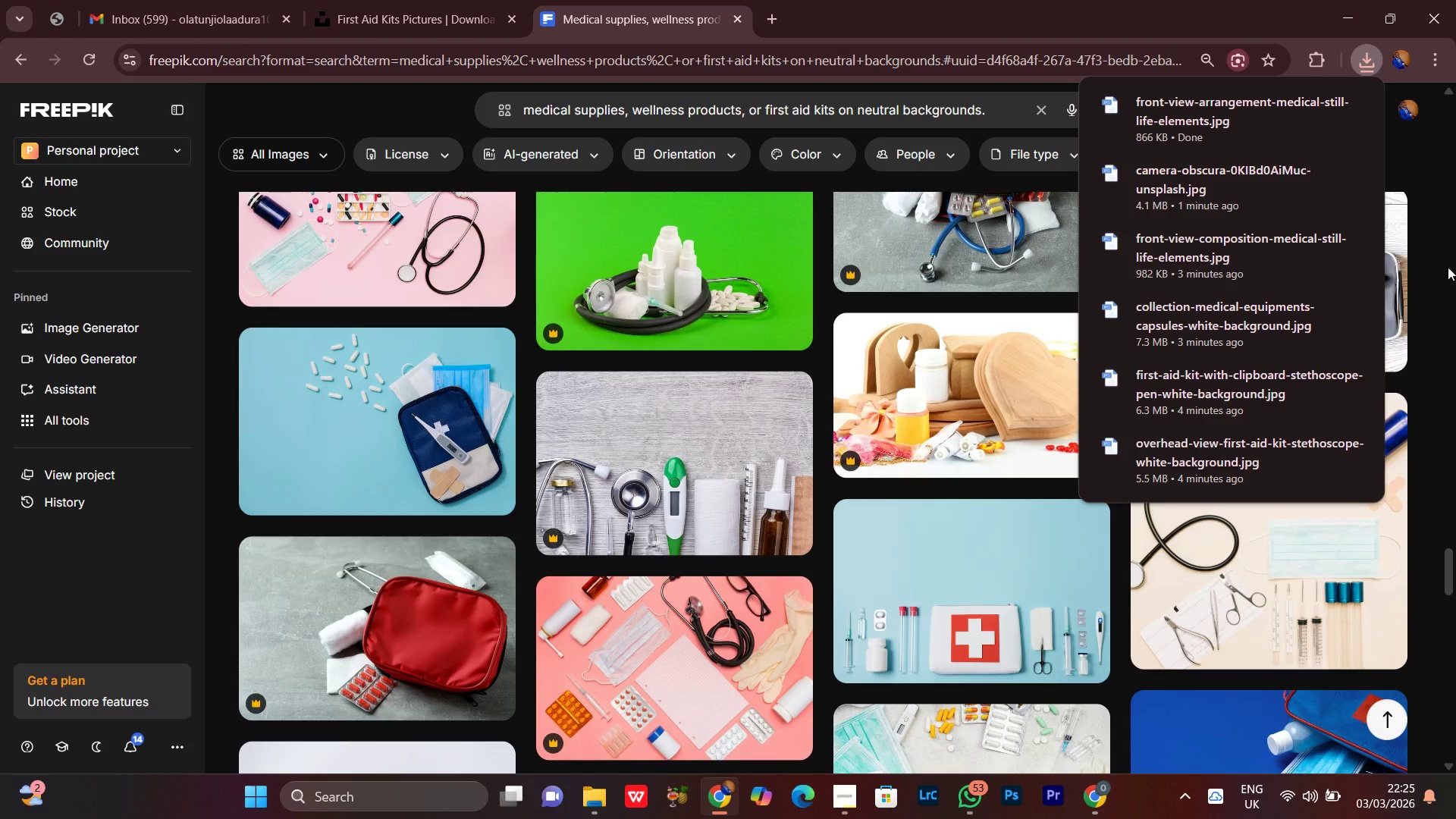 
left_click([1360, 61])
 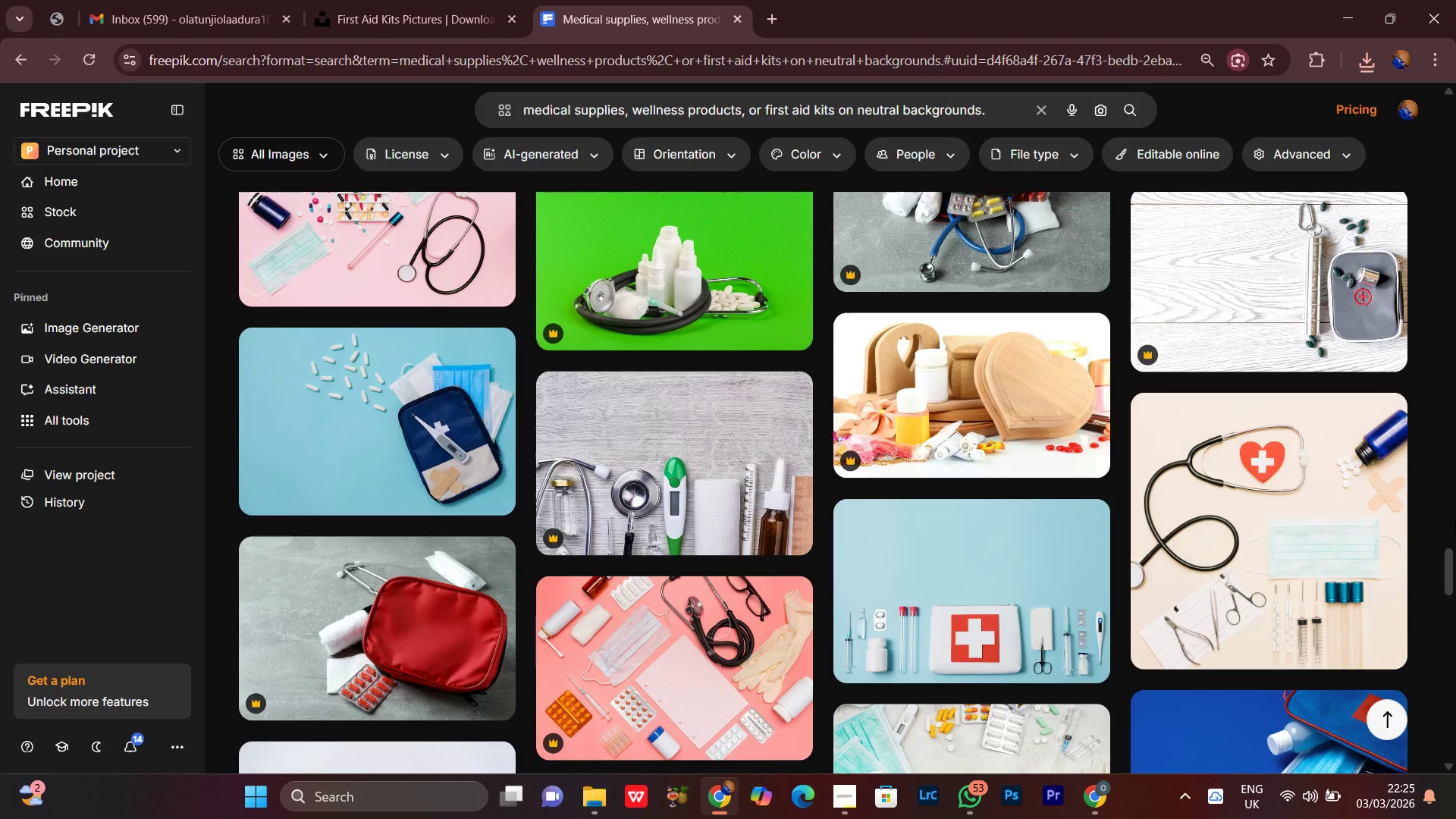 
scroll: coordinate [1446, 516], scroll_direction: down, amount: 1.0
 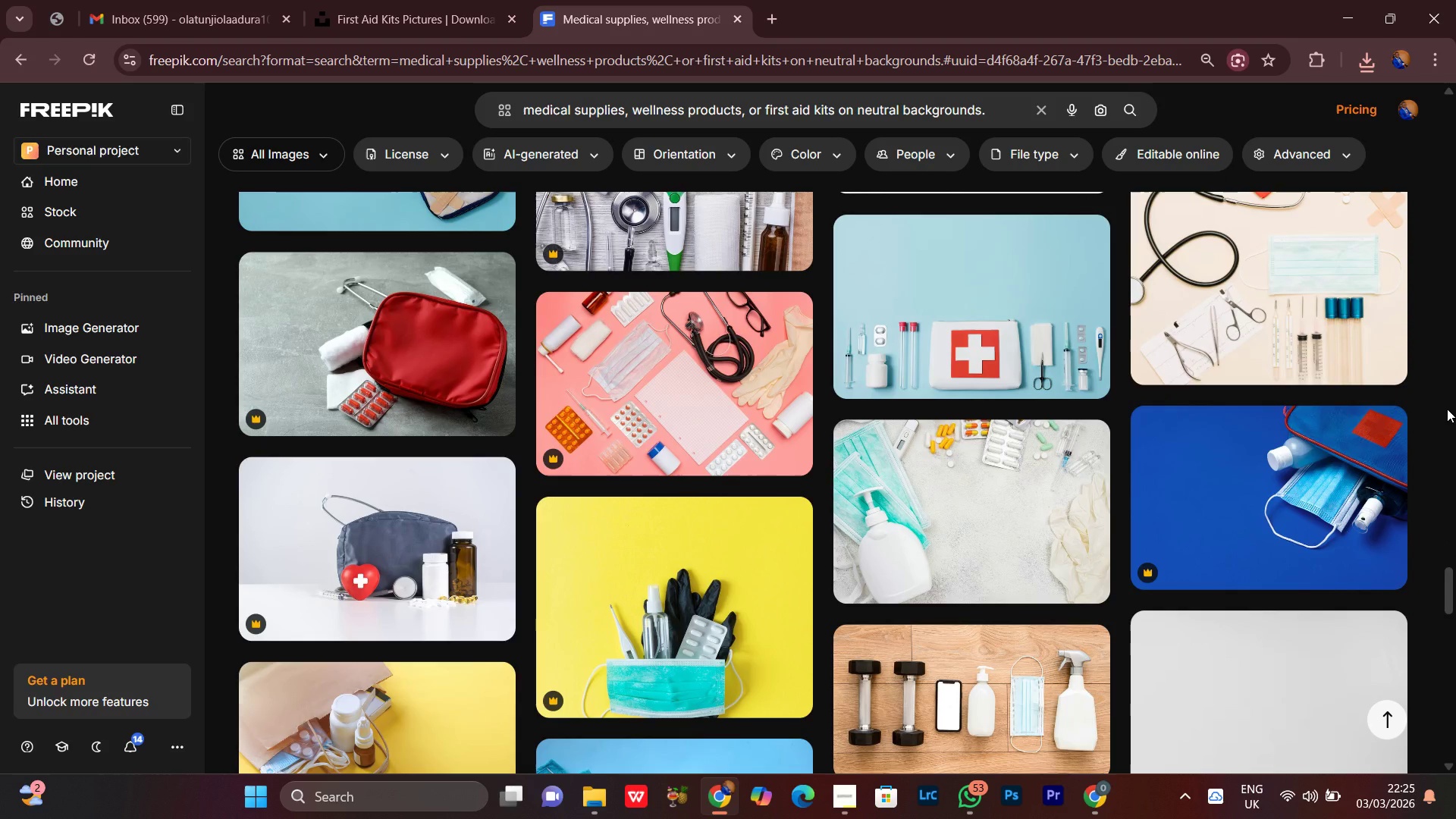 
wait(7.66)
 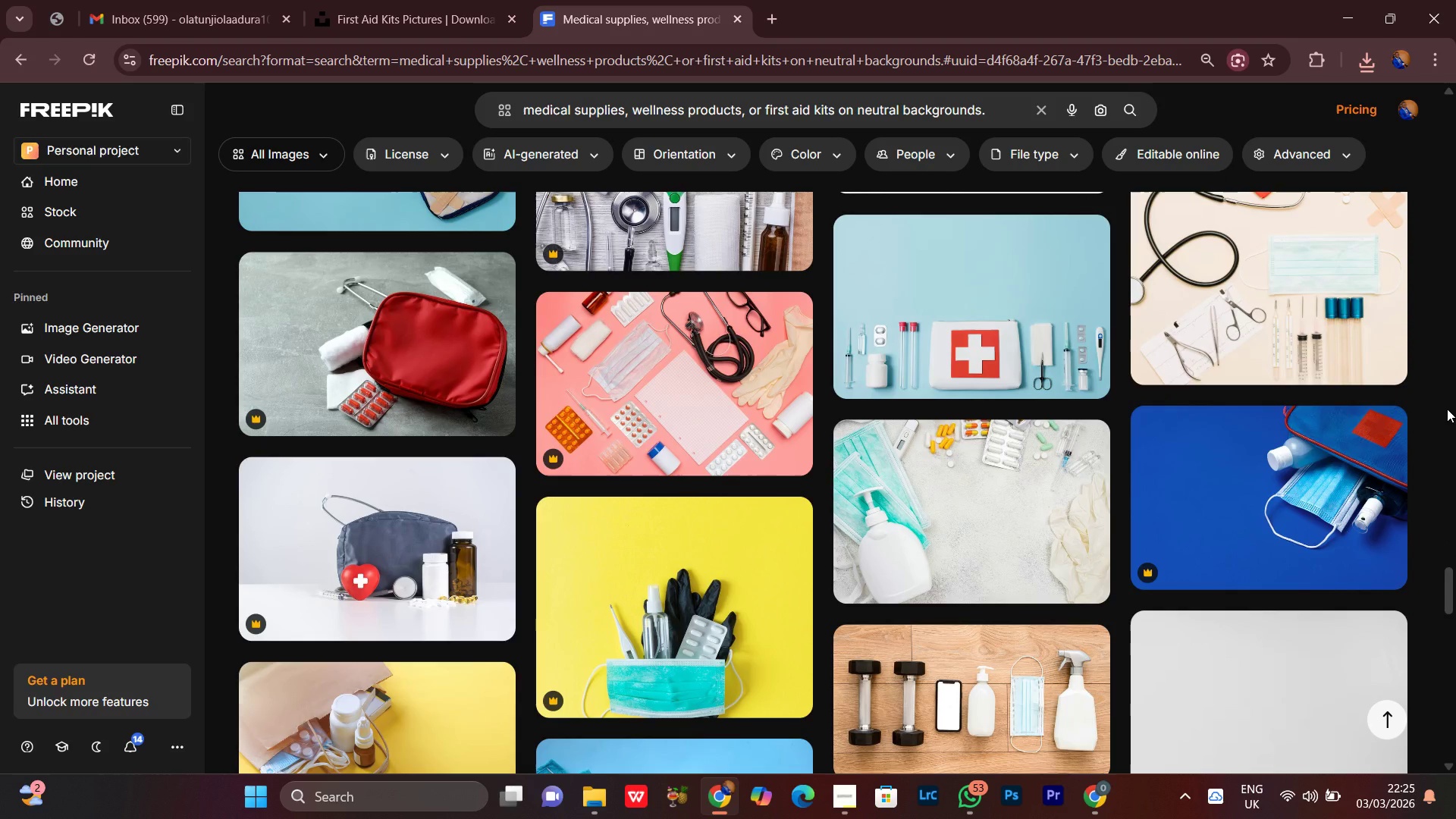 
left_click([783, 21])
 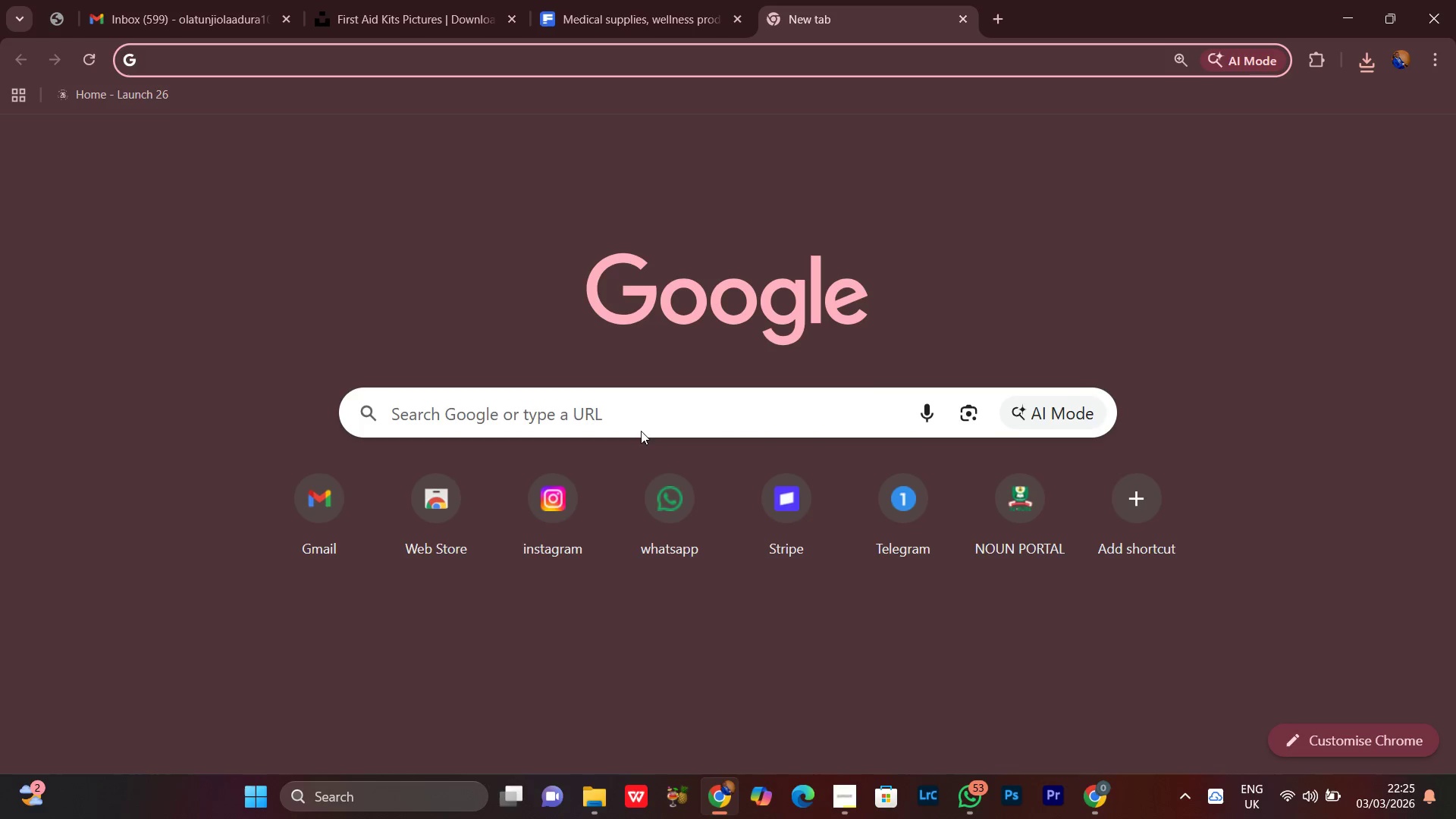 
left_click([623, 398])
 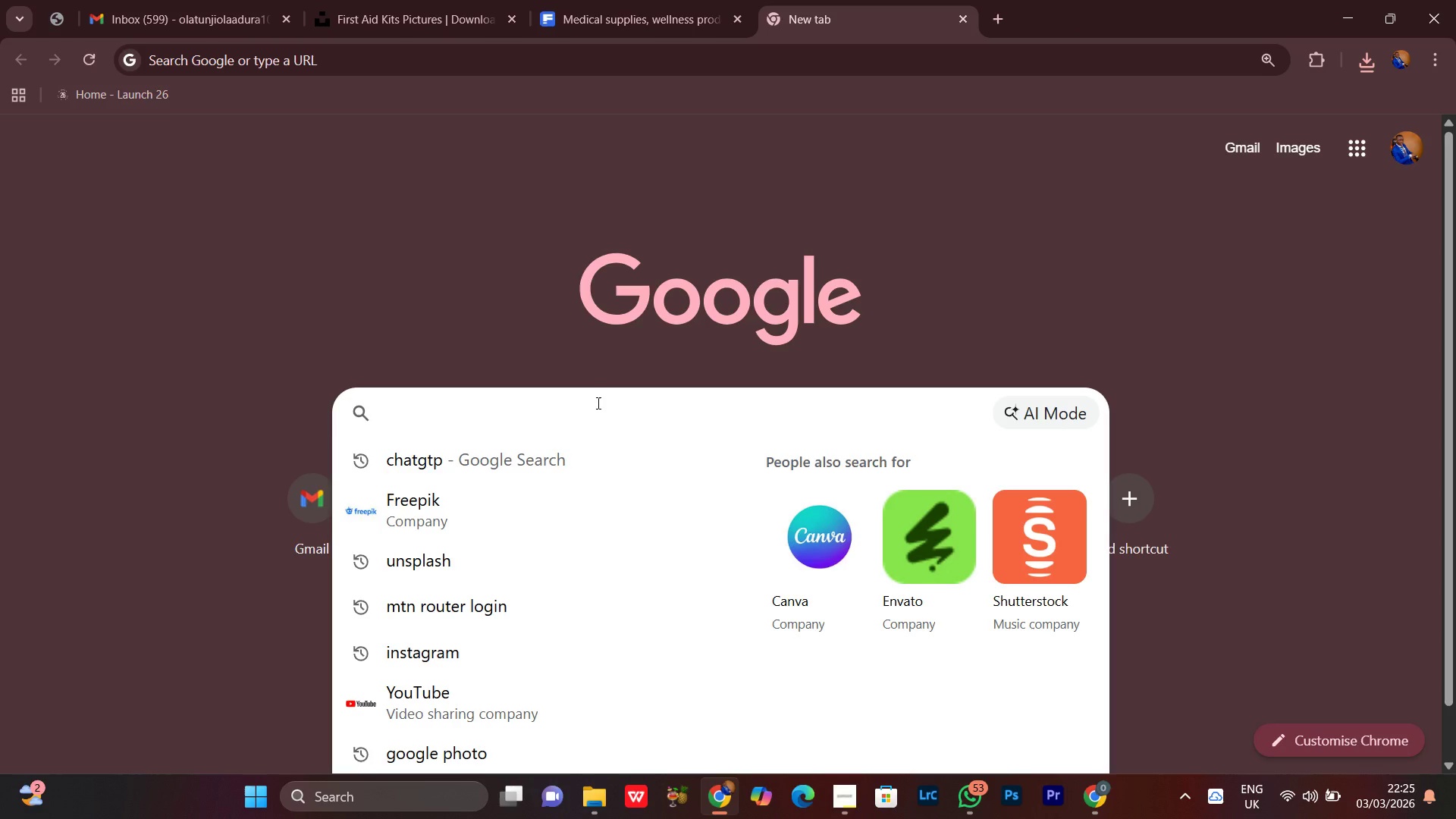 
type(you)
 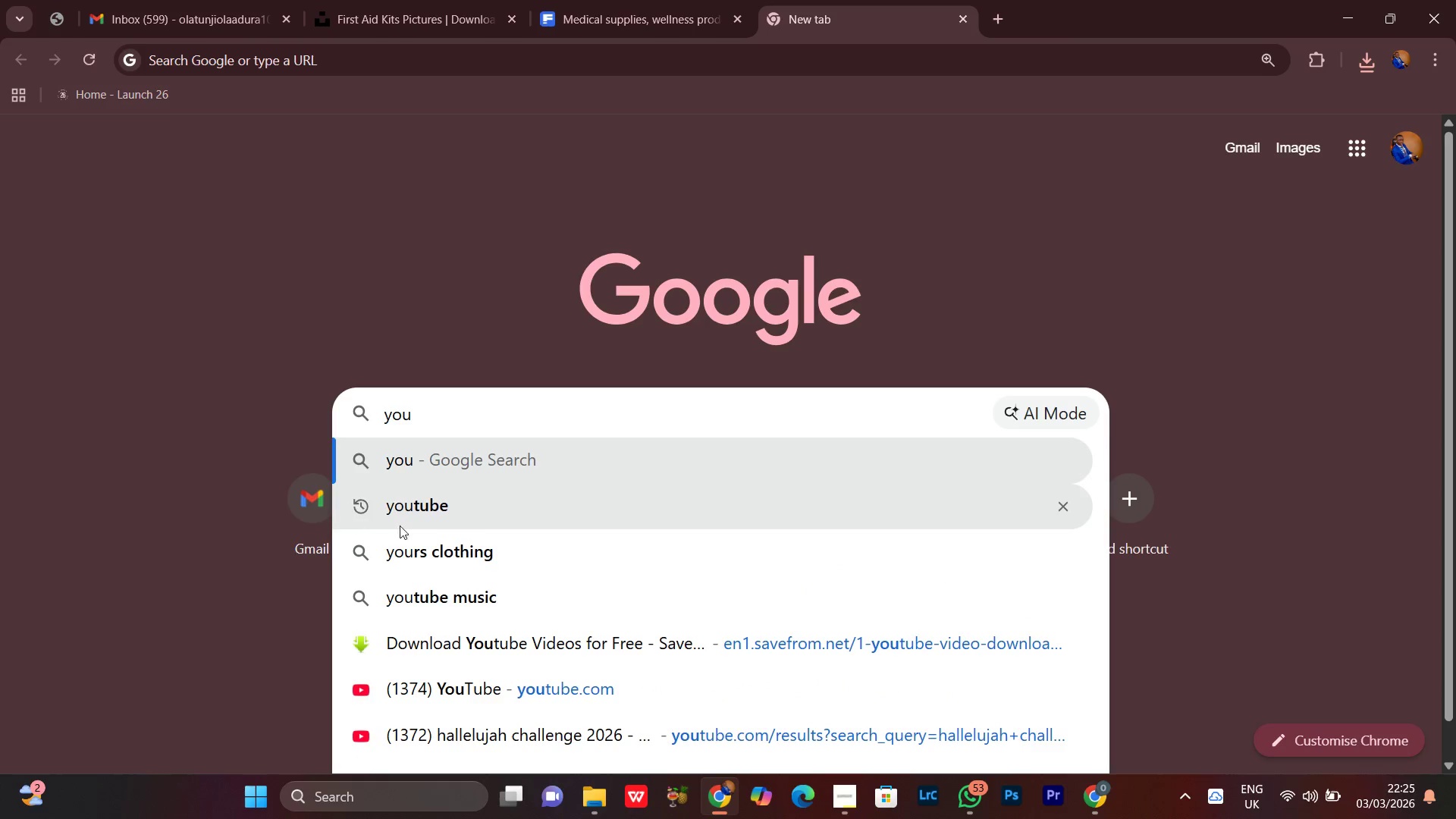 
left_click([420, 518])
 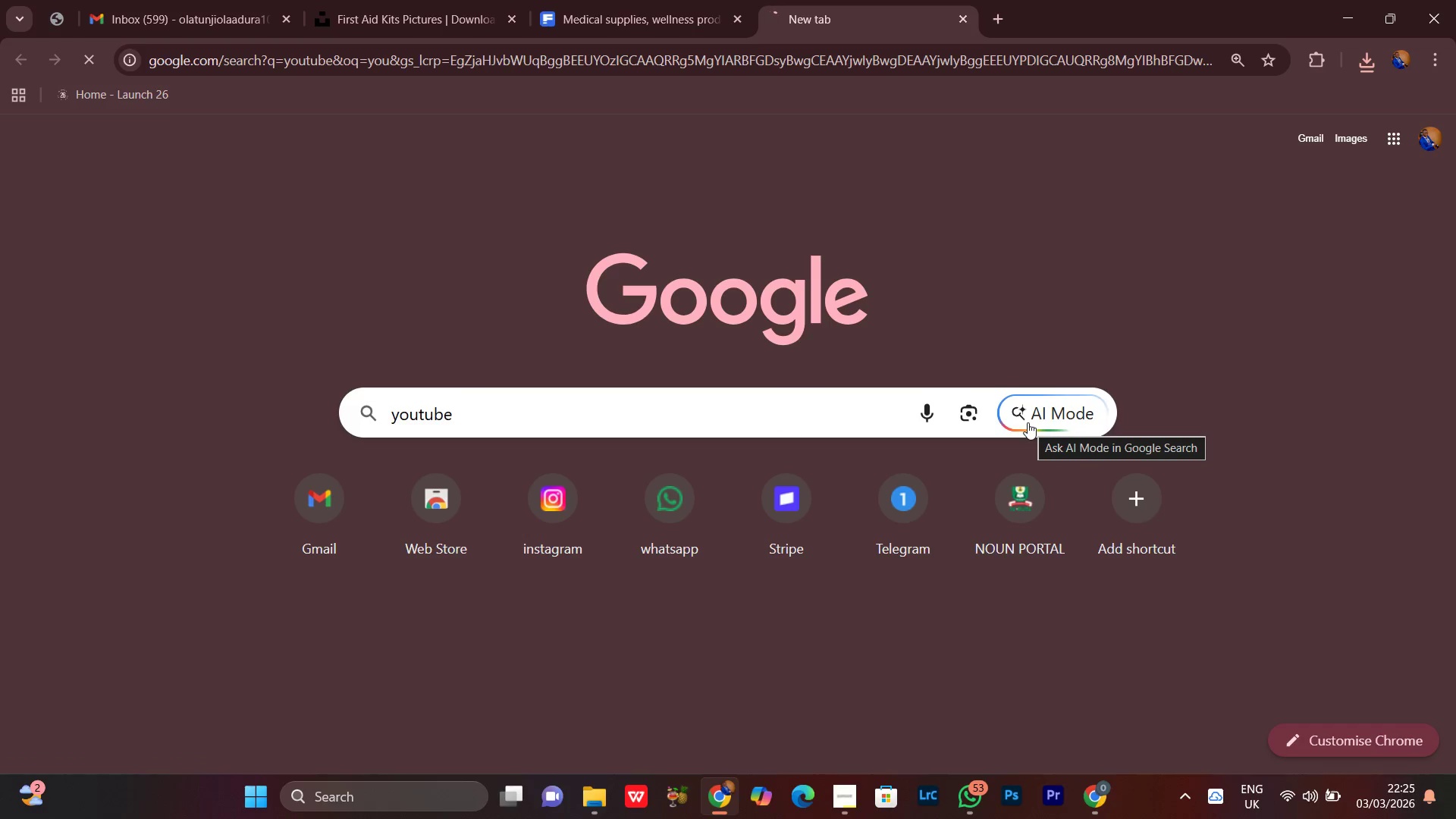 
left_click([626, 0])
 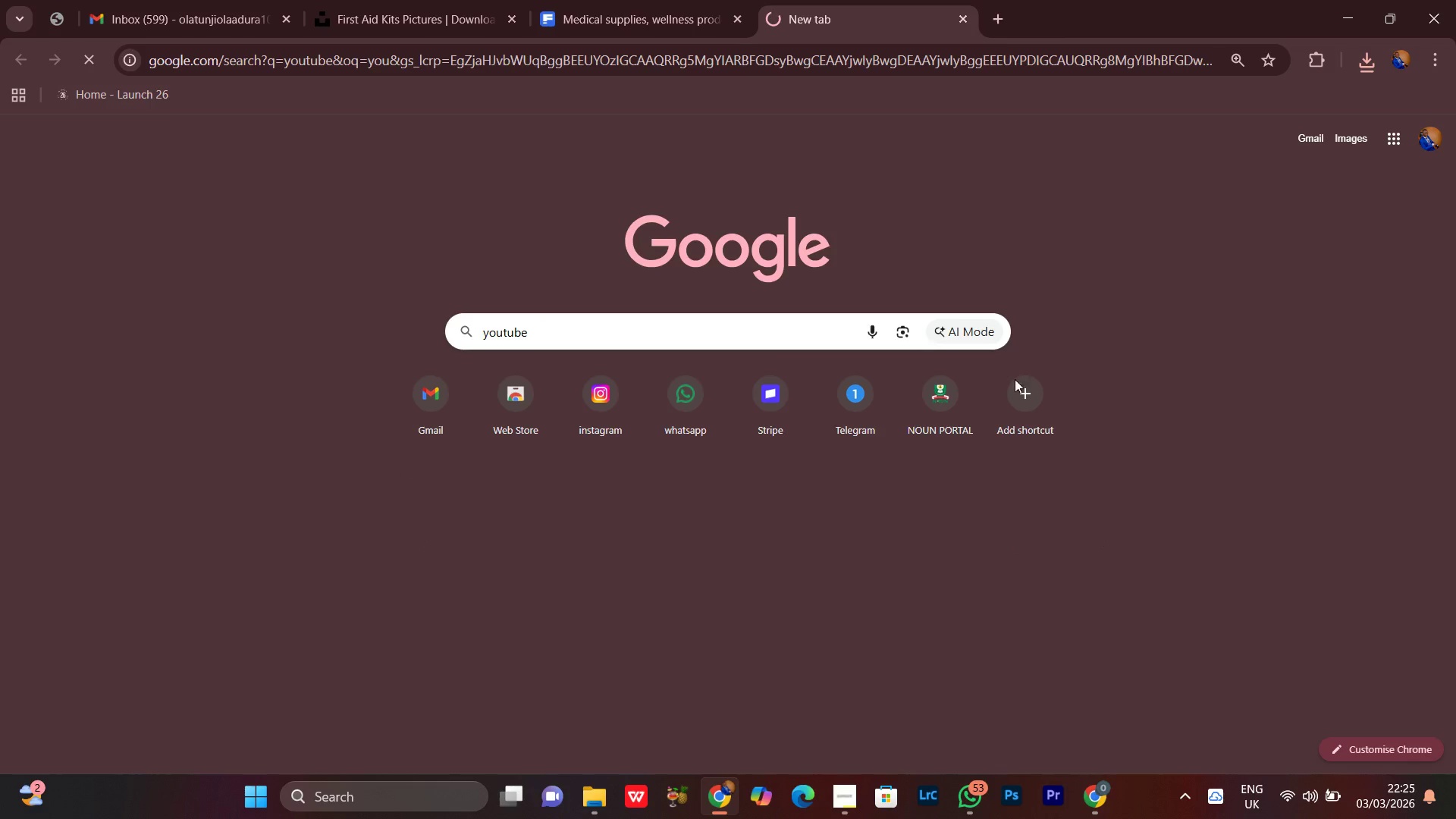 
scroll: coordinate [1455, 575], scroll_direction: down, amount: 5.0
 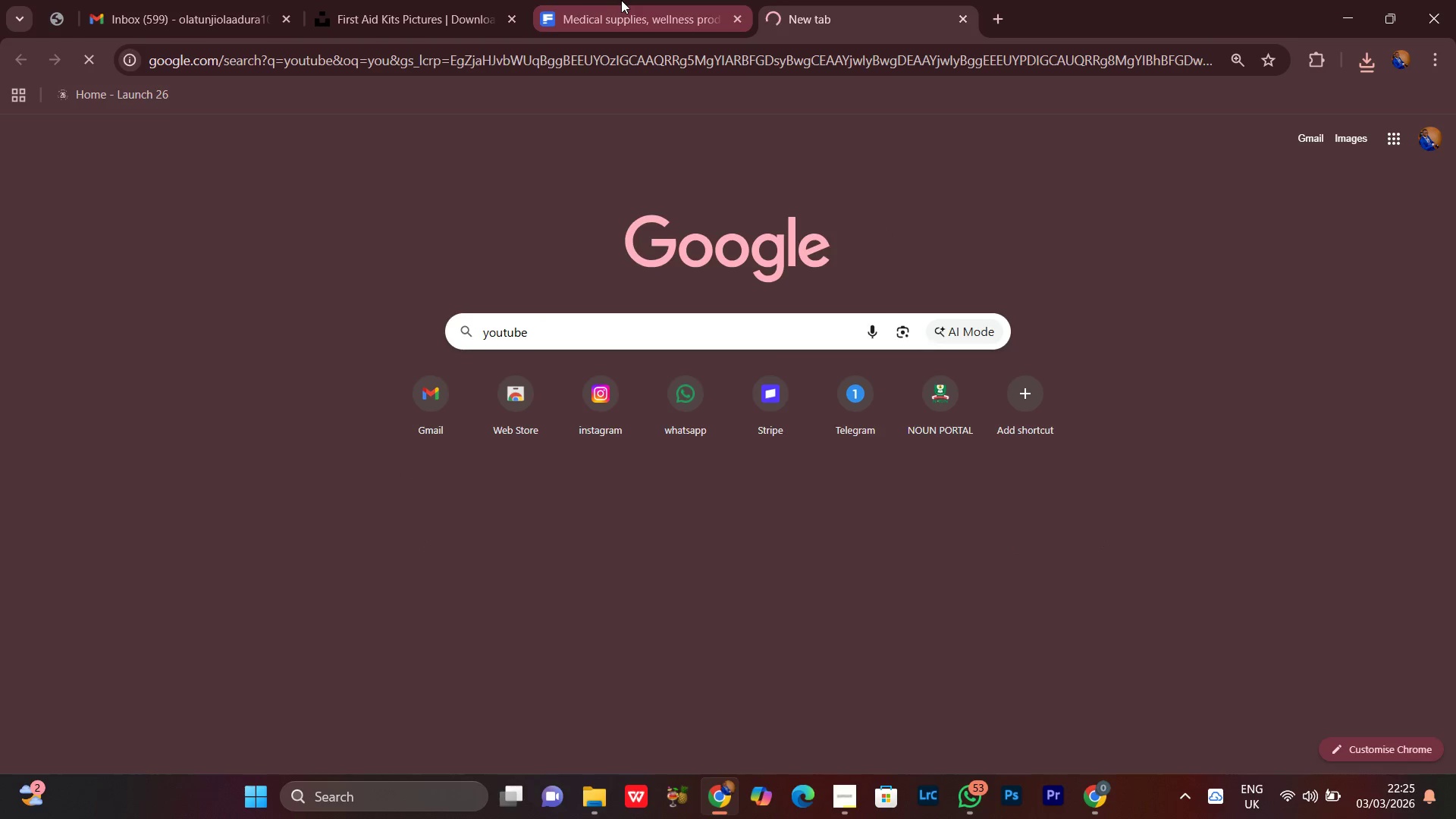 
left_click([621, 0])
 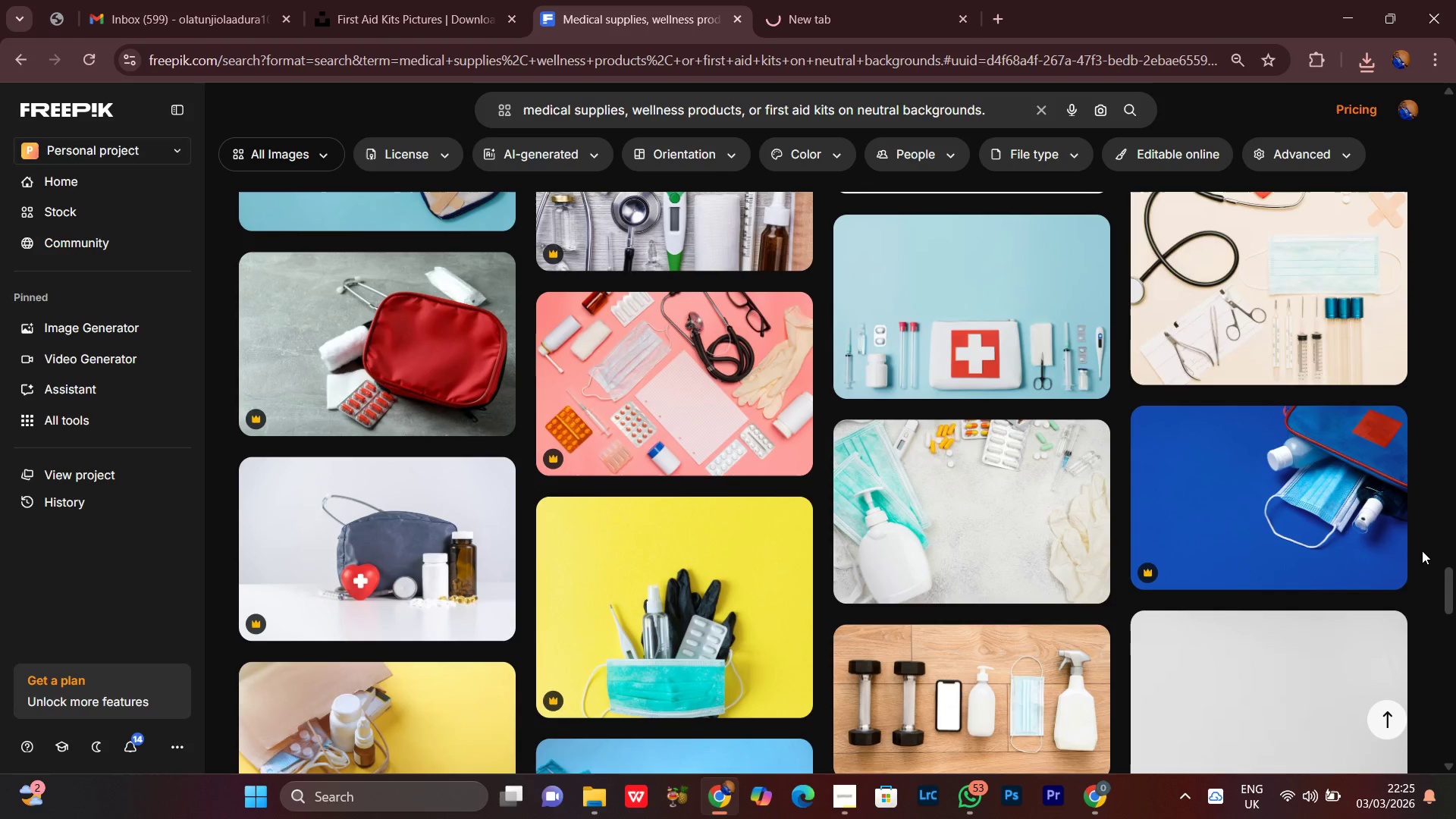 
scroll: coordinate [1423, 542], scroll_direction: down, amount: 9.0
 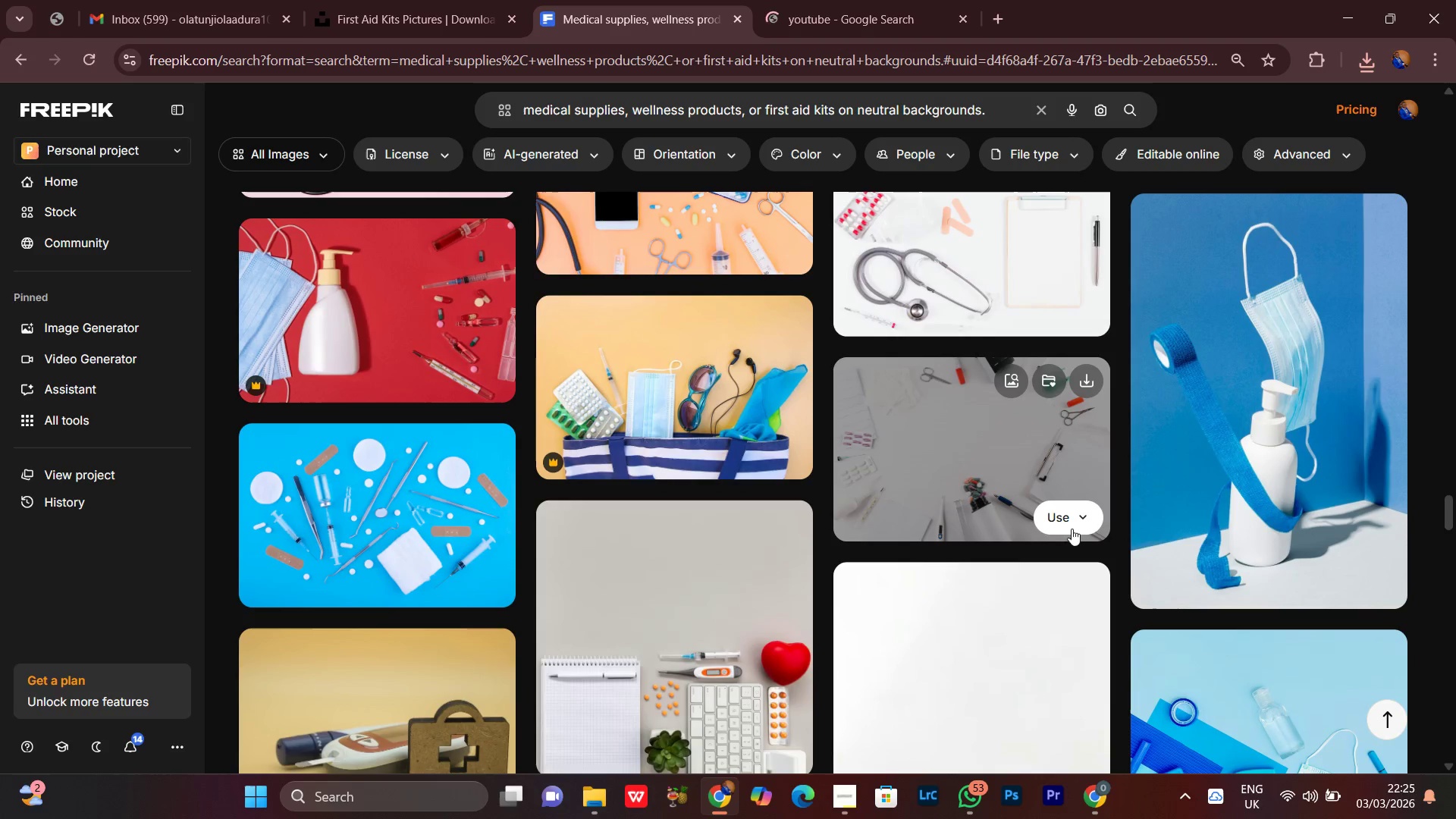 
scroll: coordinate [1454, 521], scroll_direction: up, amount: 3.0
 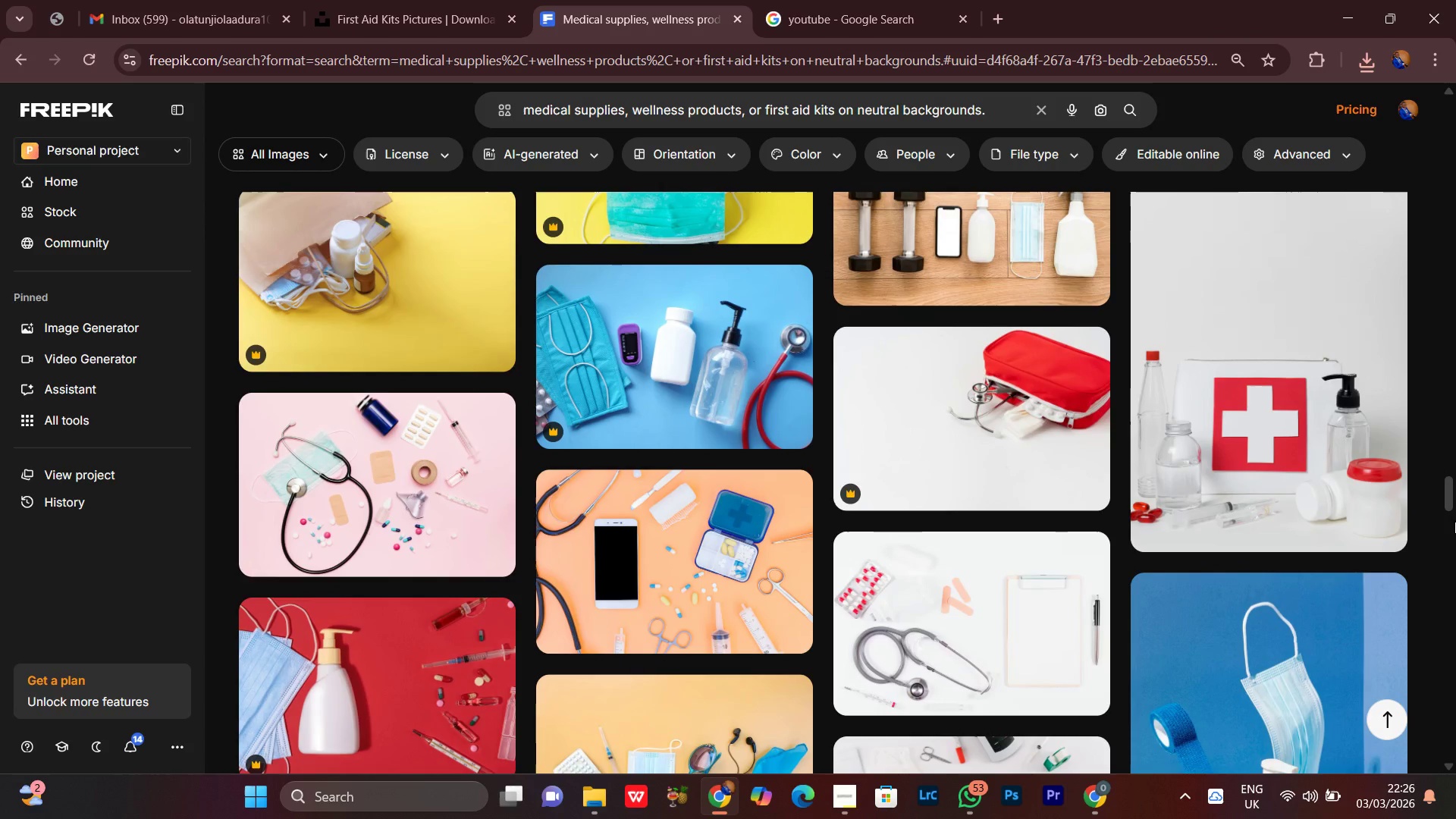 
scroll: coordinate [1454, 521], scroll_direction: down, amount: 5.0
 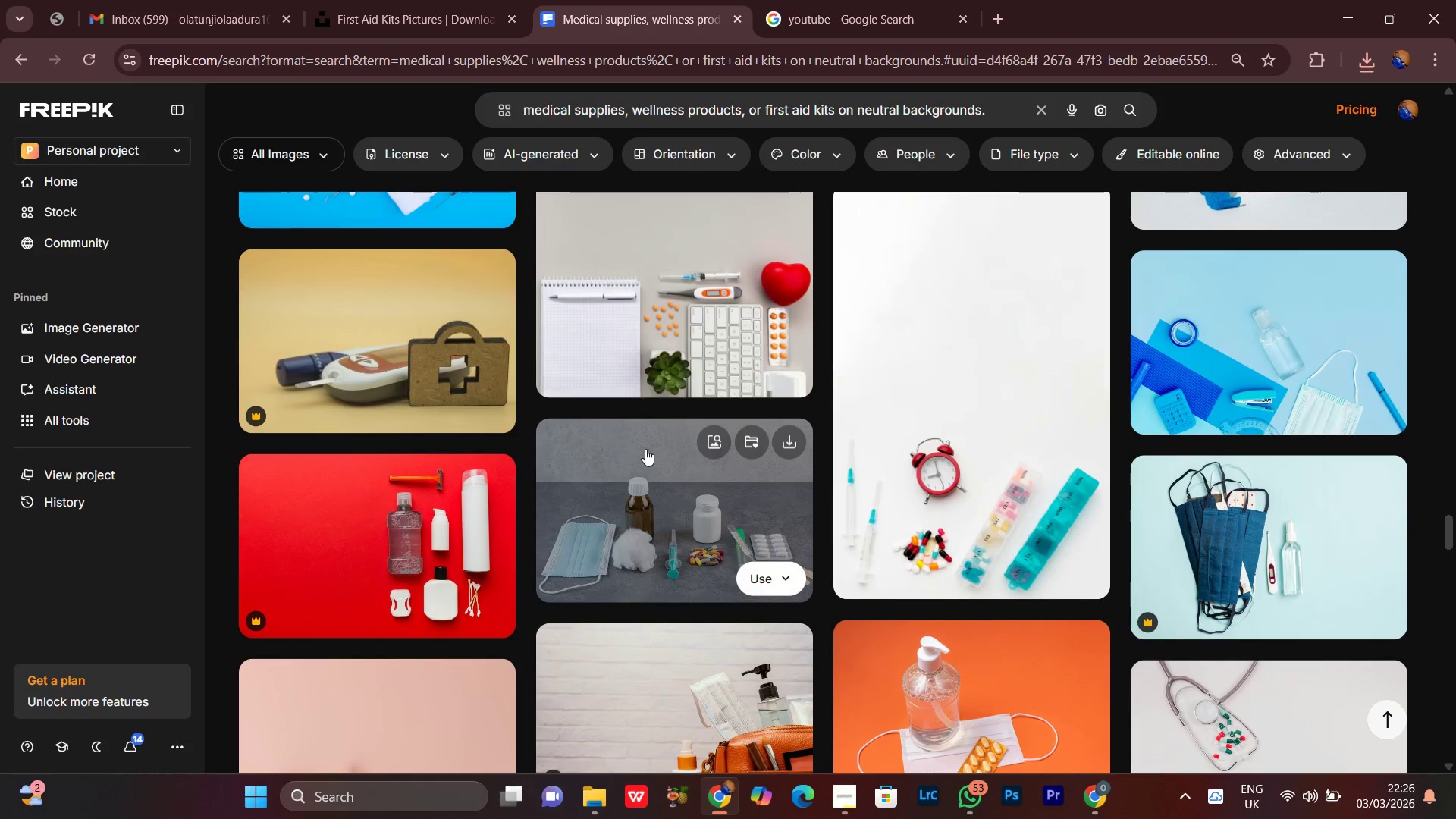 
left_click([796, 433])
 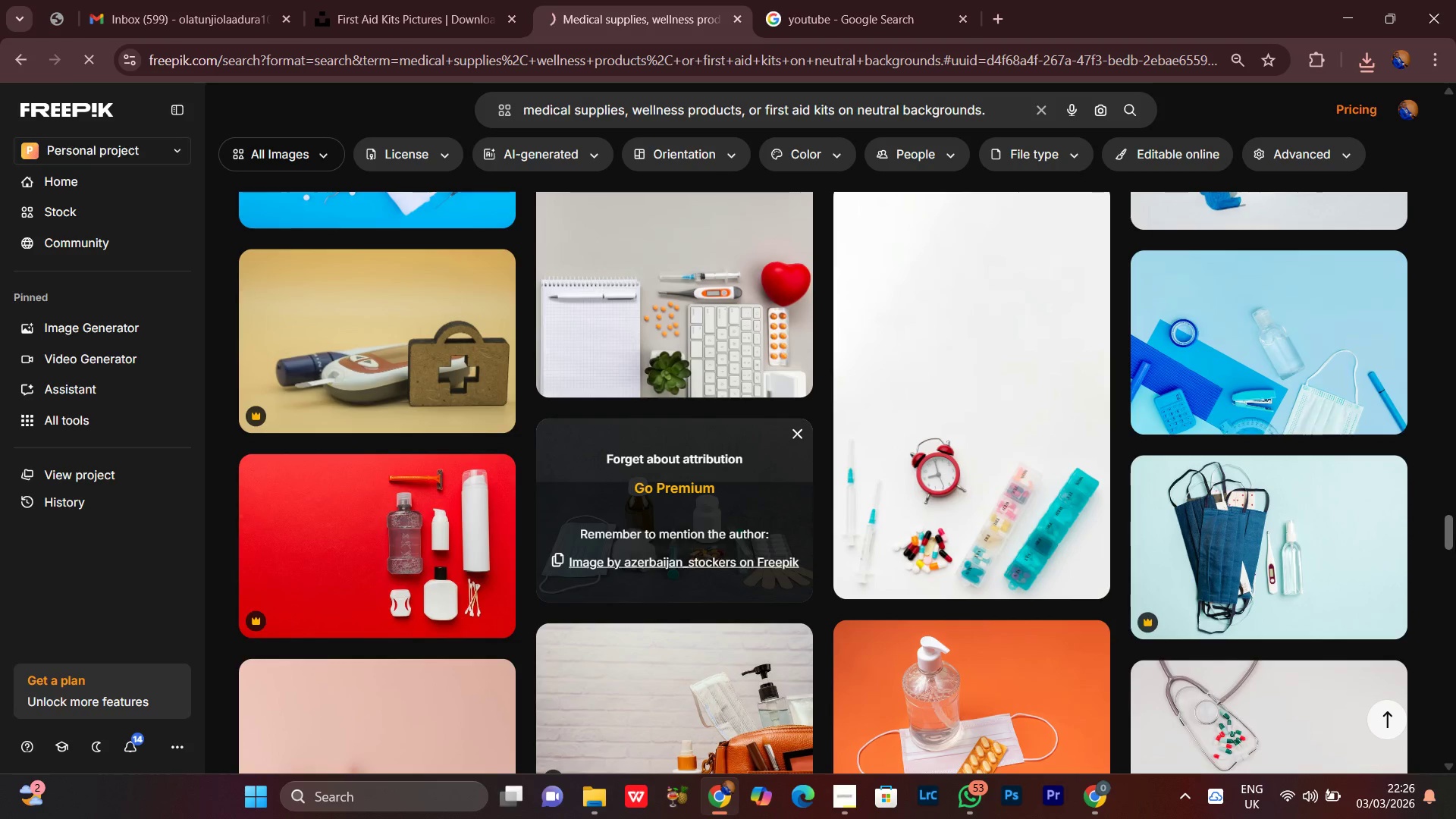 
scroll: coordinate [1455, 538], scroll_direction: down, amount: 4.0
 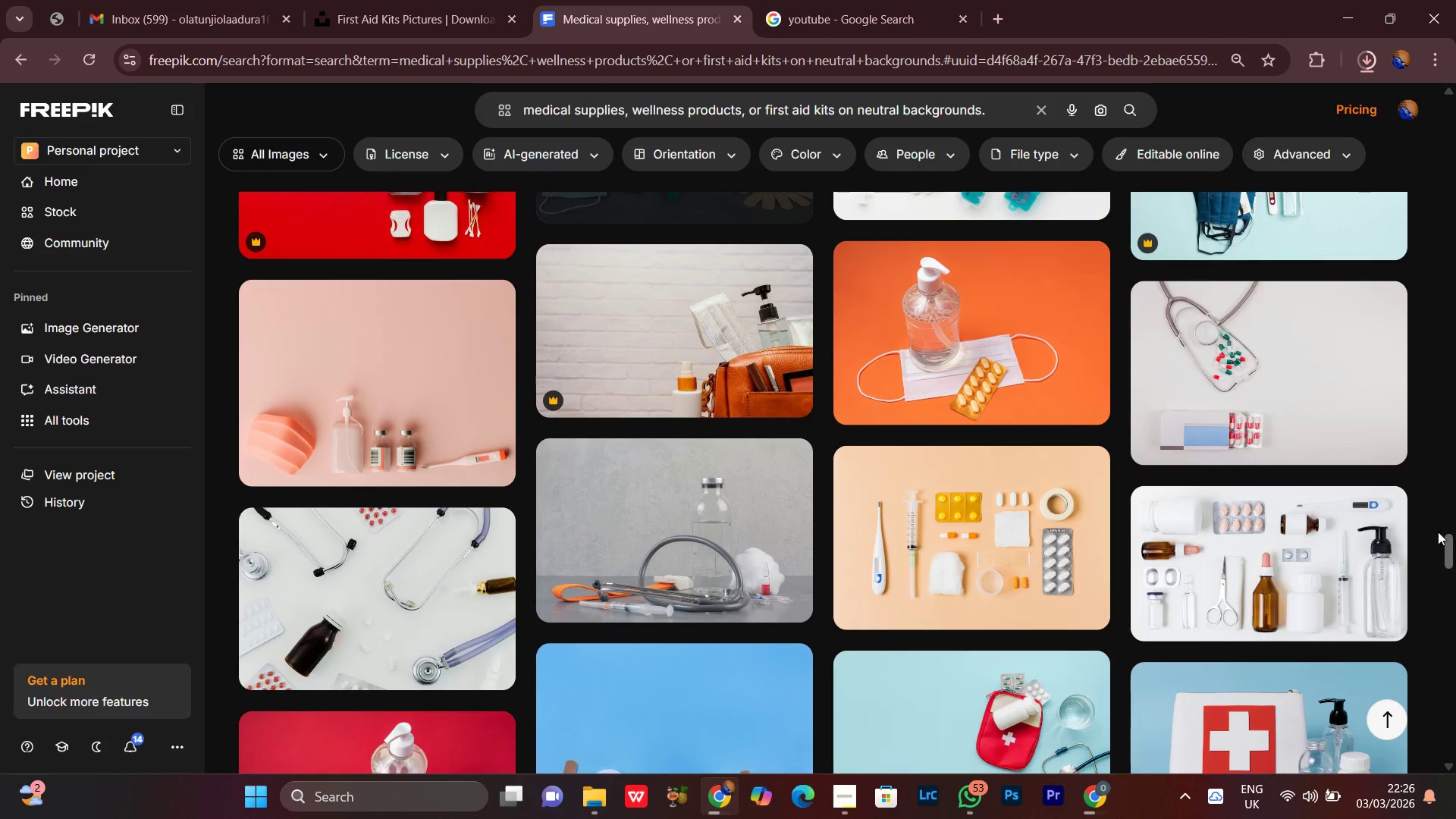 
left_click([831, 0])
 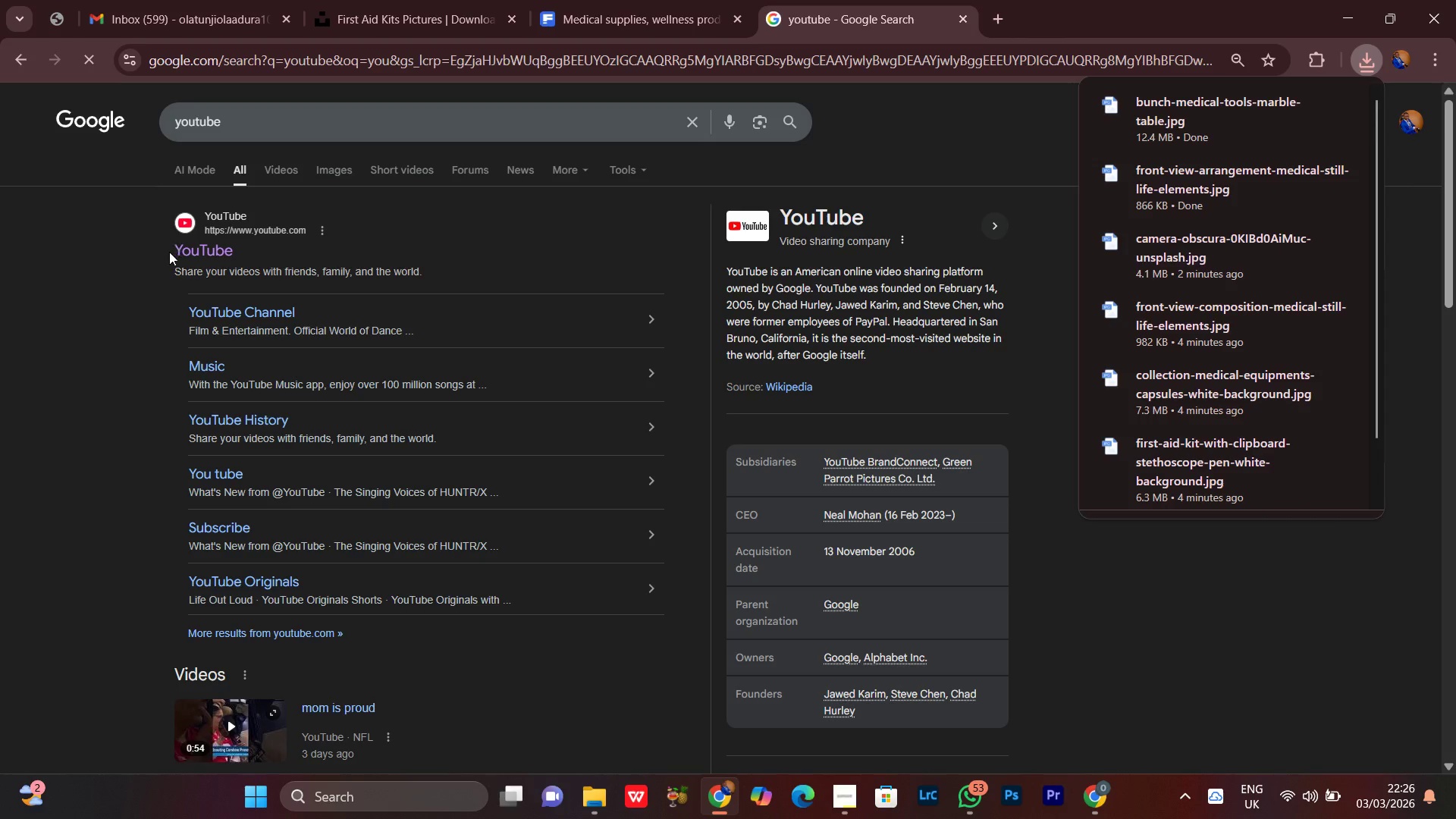 
left_click([195, 246])
 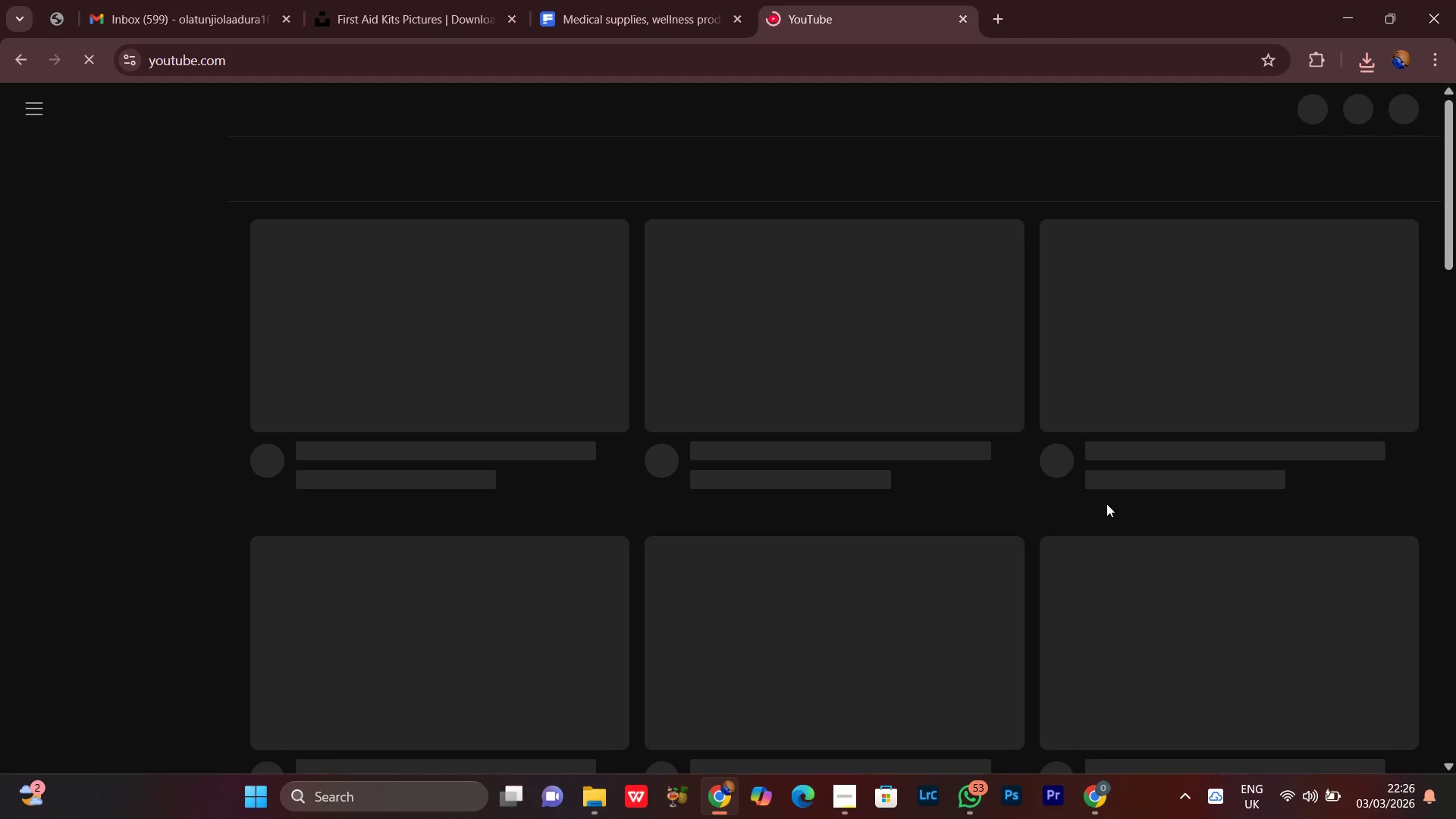 
left_click([598, 0])
 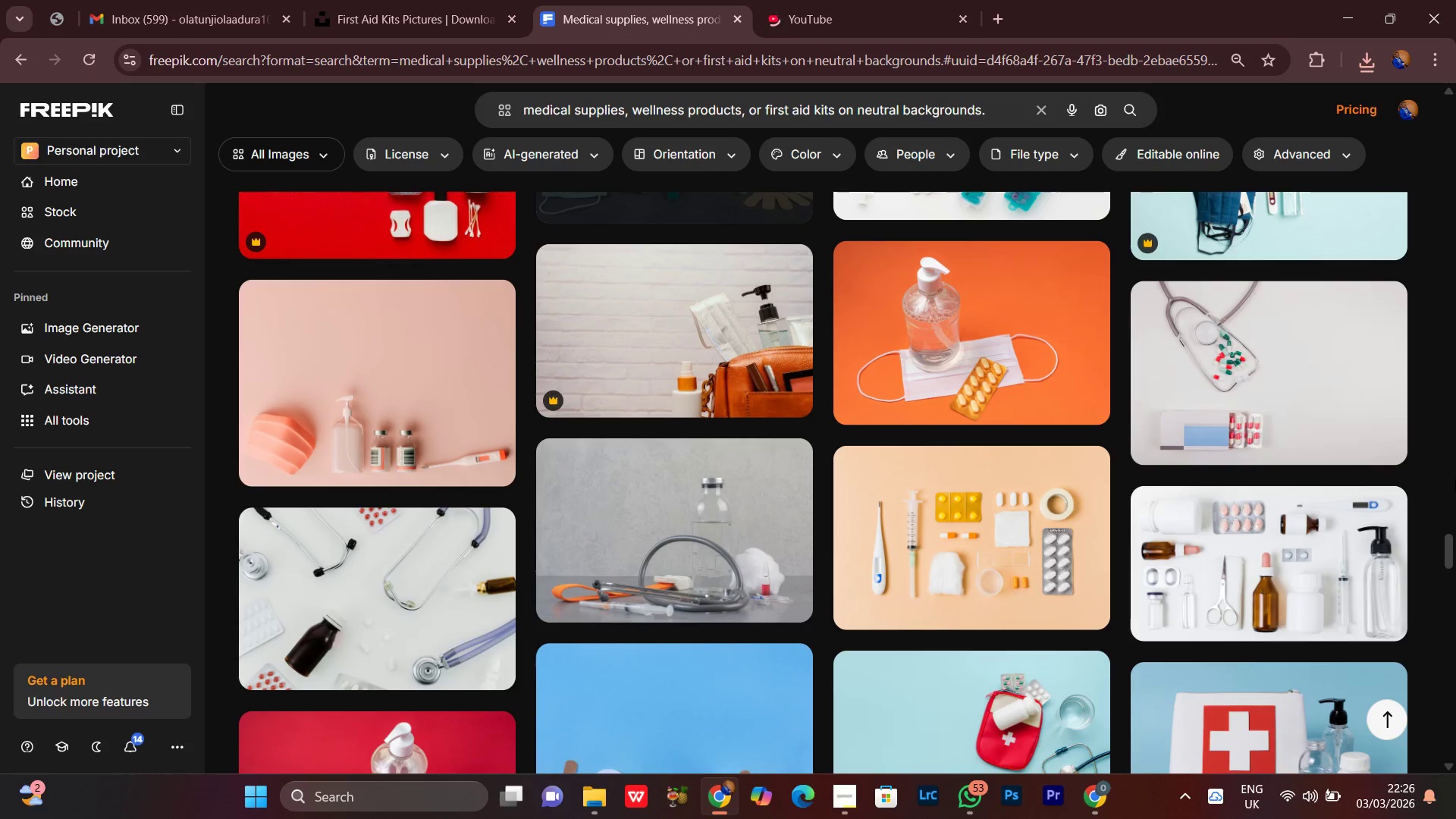 
scroll: coordinate [1455, 449], scroll_direction: down, amount: 3.0
 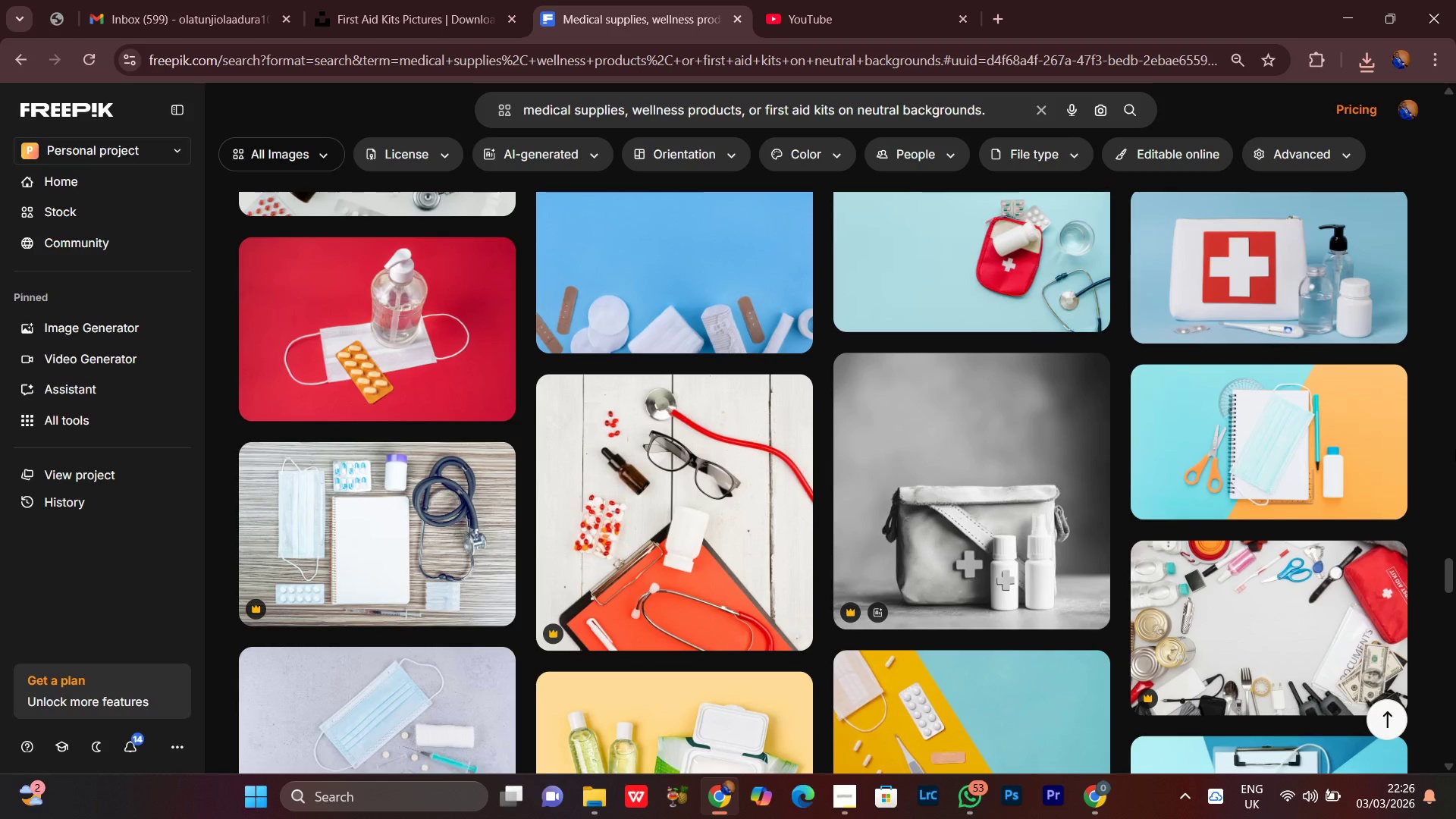 
scroll: coordinate [1455, 449], scroll_direction: none, amount: 0.0
 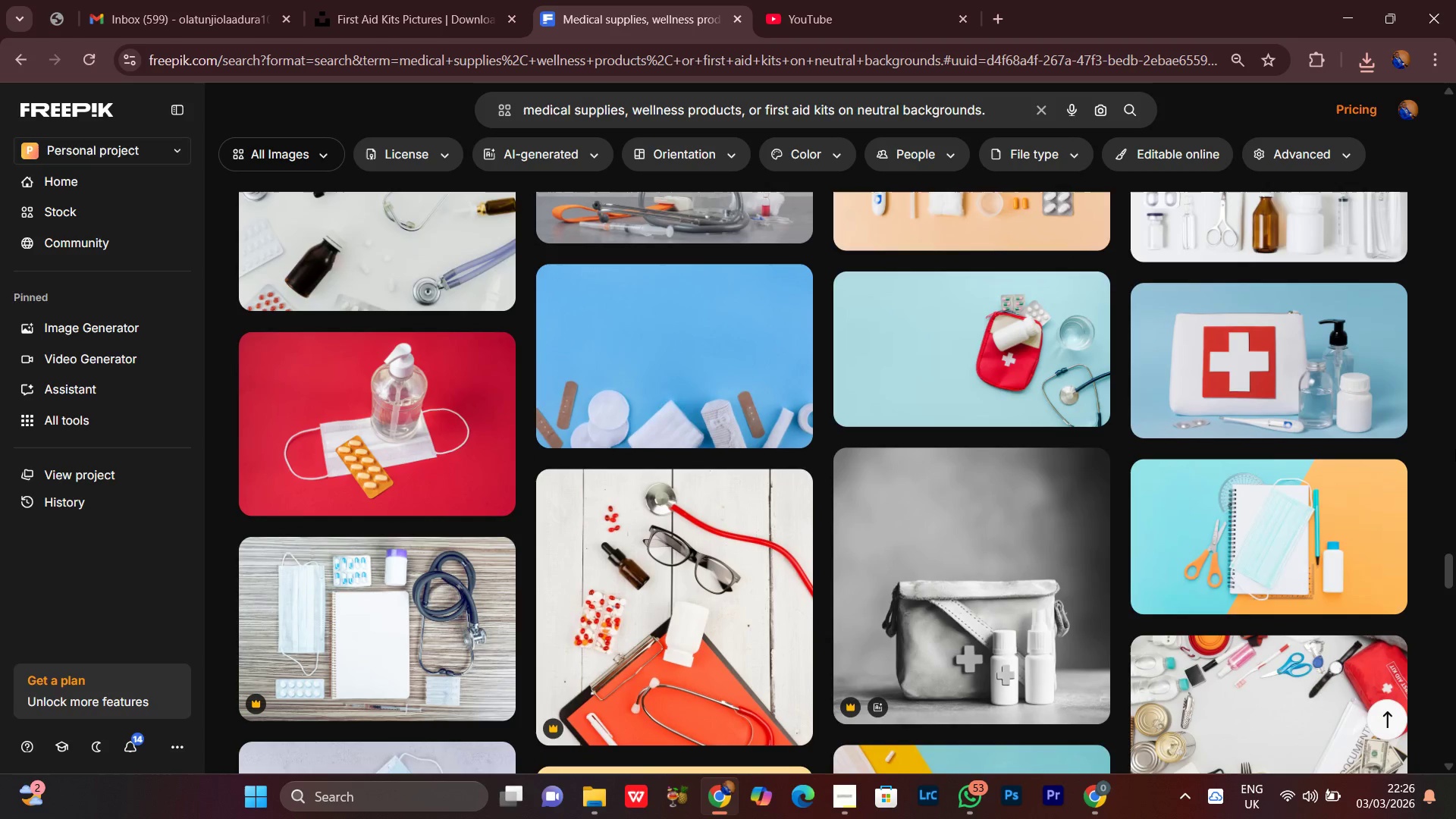 
scroll: coordinate [1455, 449], scroll_direction: down, amount: 3.0
 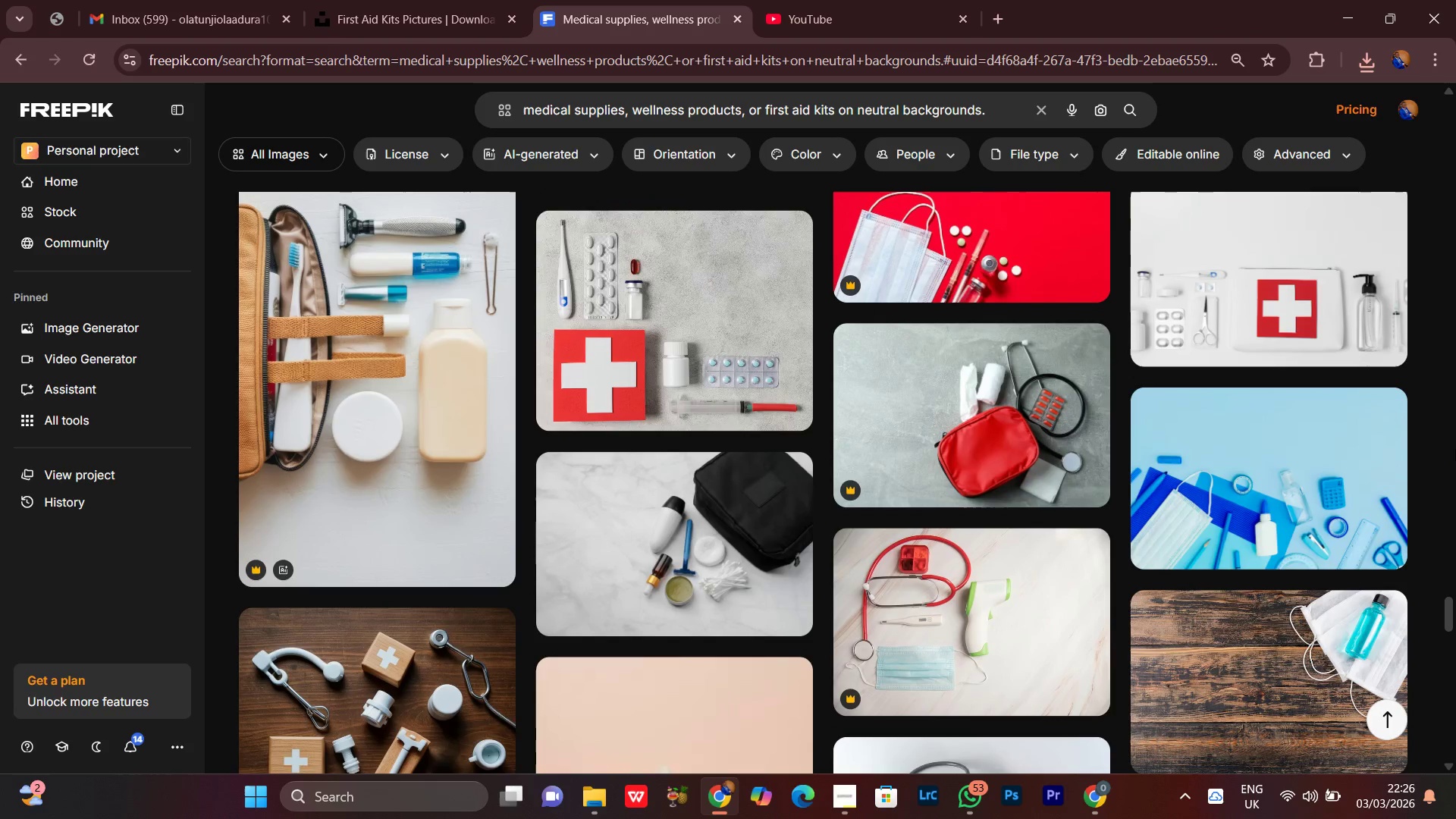 
scroll: coordinate [1455, 449], scroll_direction: none, amount: 0.0
 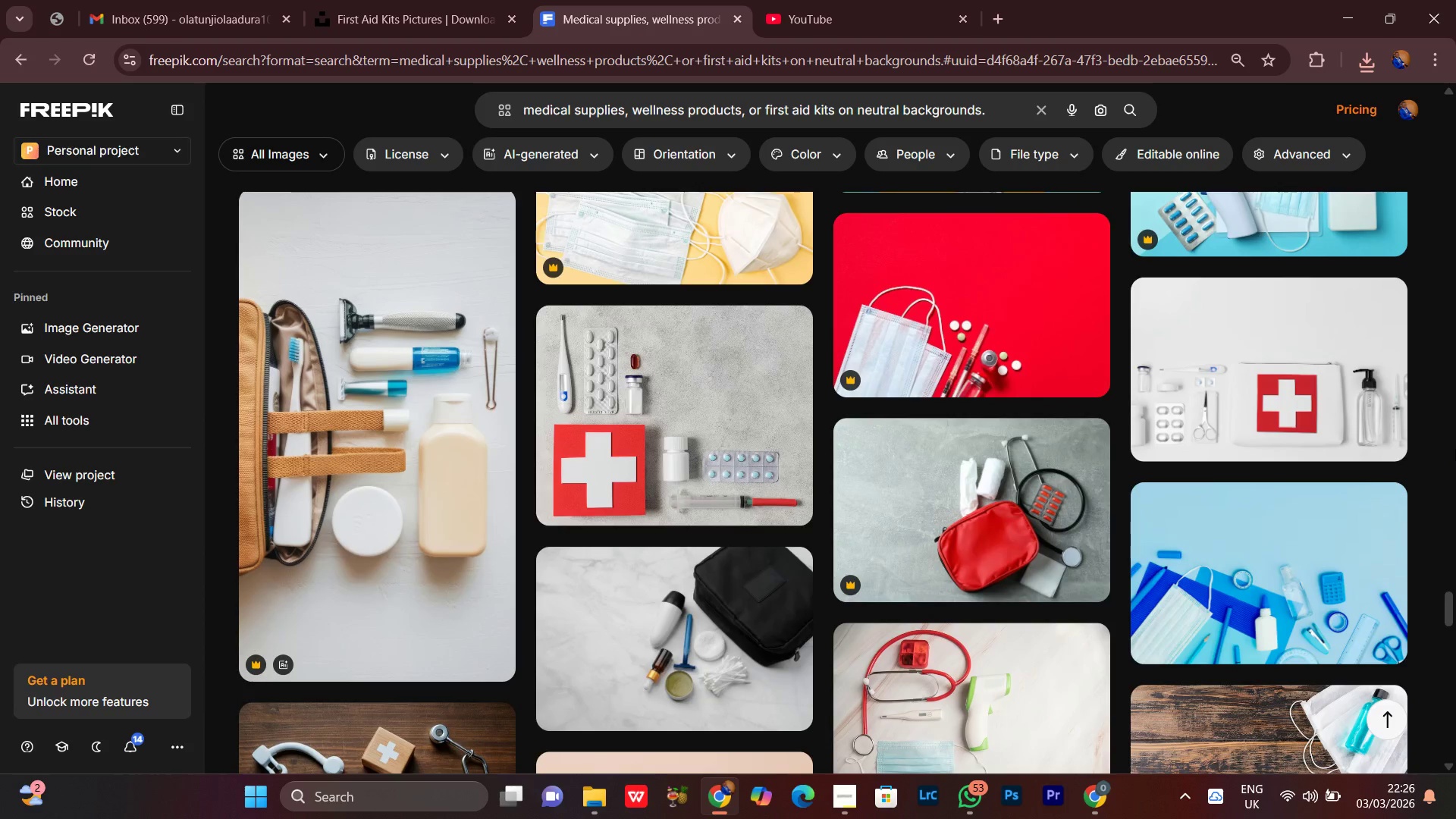 
scroll: coordinate [1455, 449], scroll_direction: up, amount: 1.0
 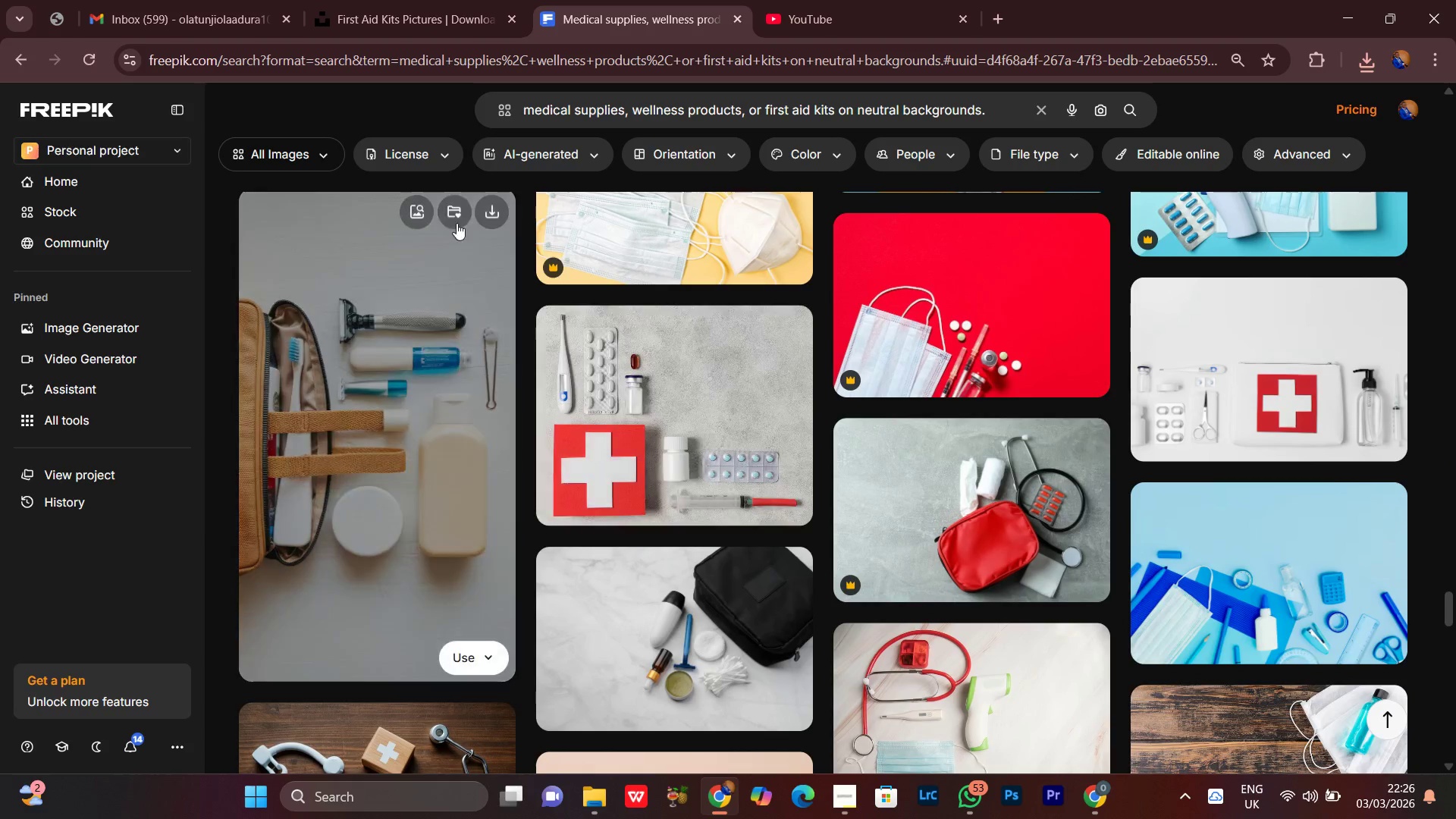 
left_click([489, 219])
 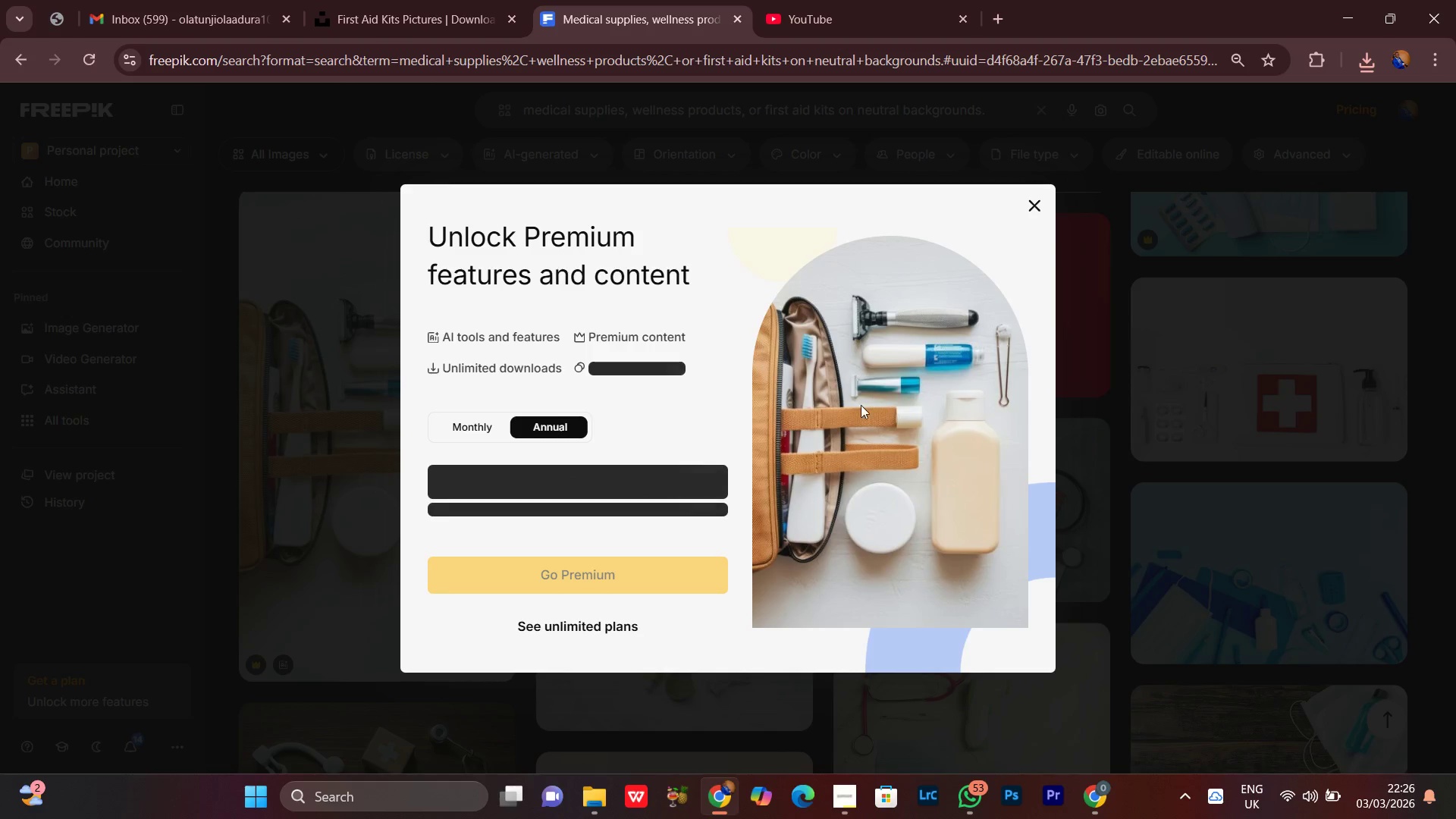 
left_click([1030, 203])
 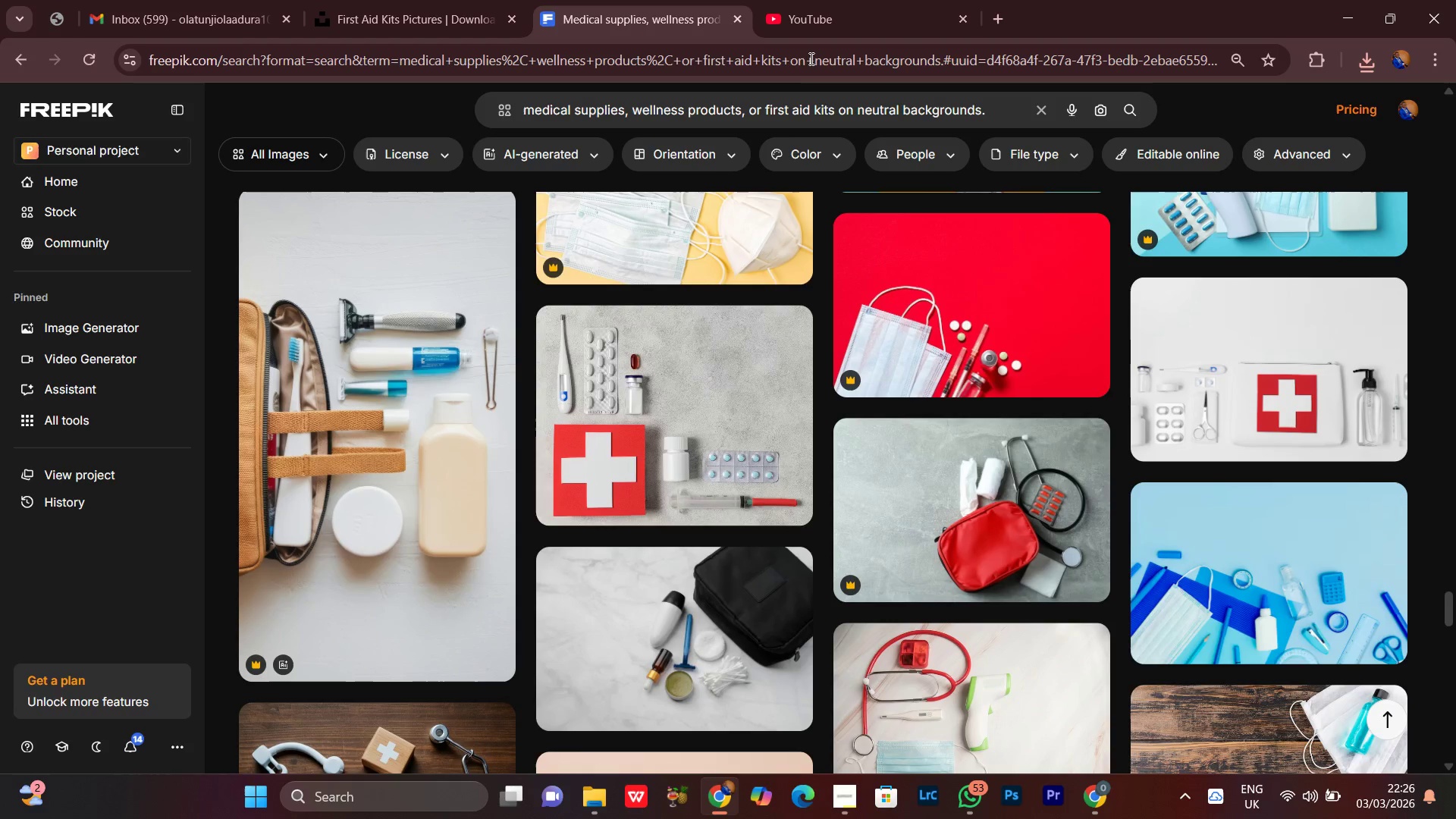 
left_click([839, 0])
 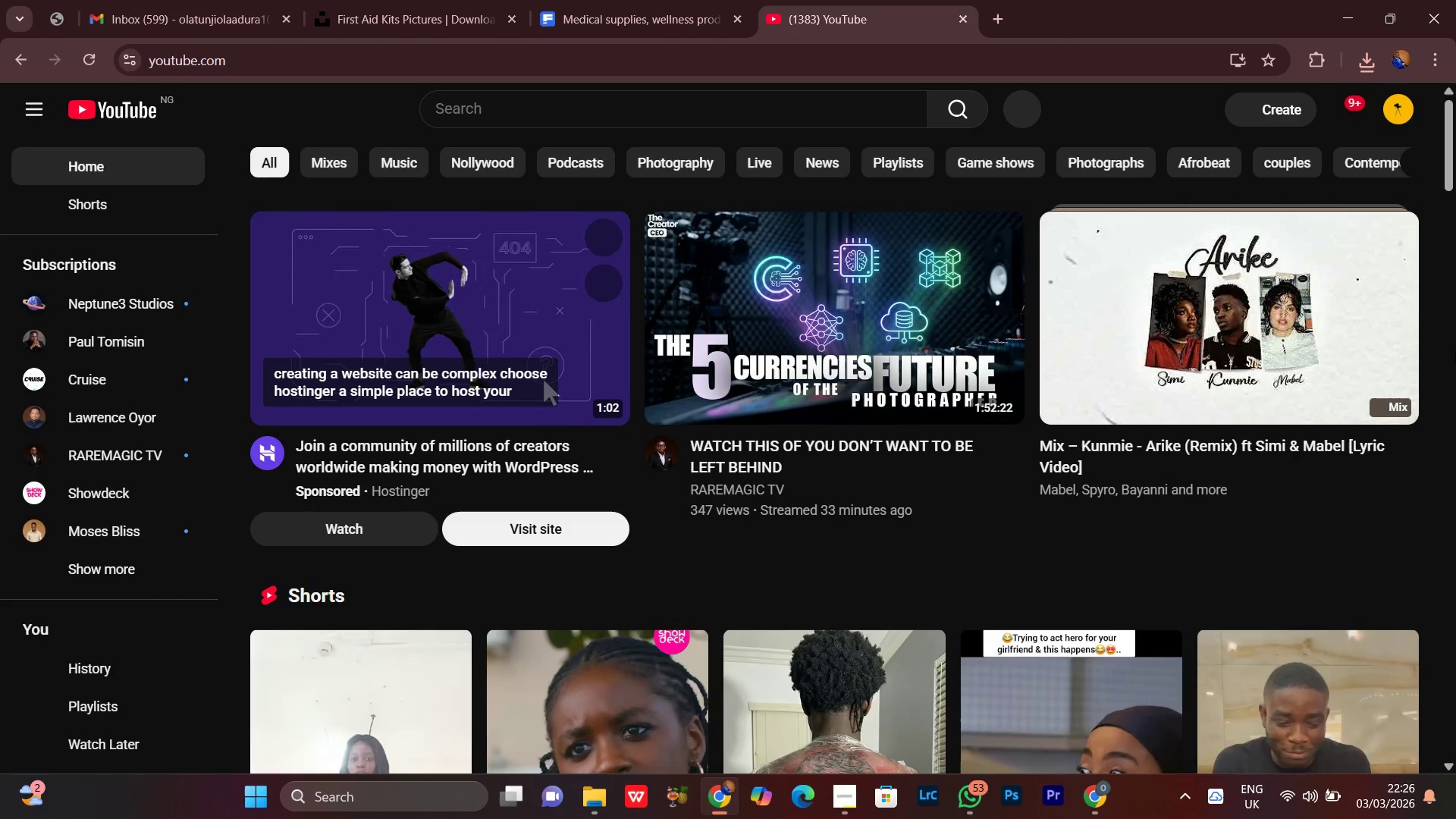 
wait(5.33)
 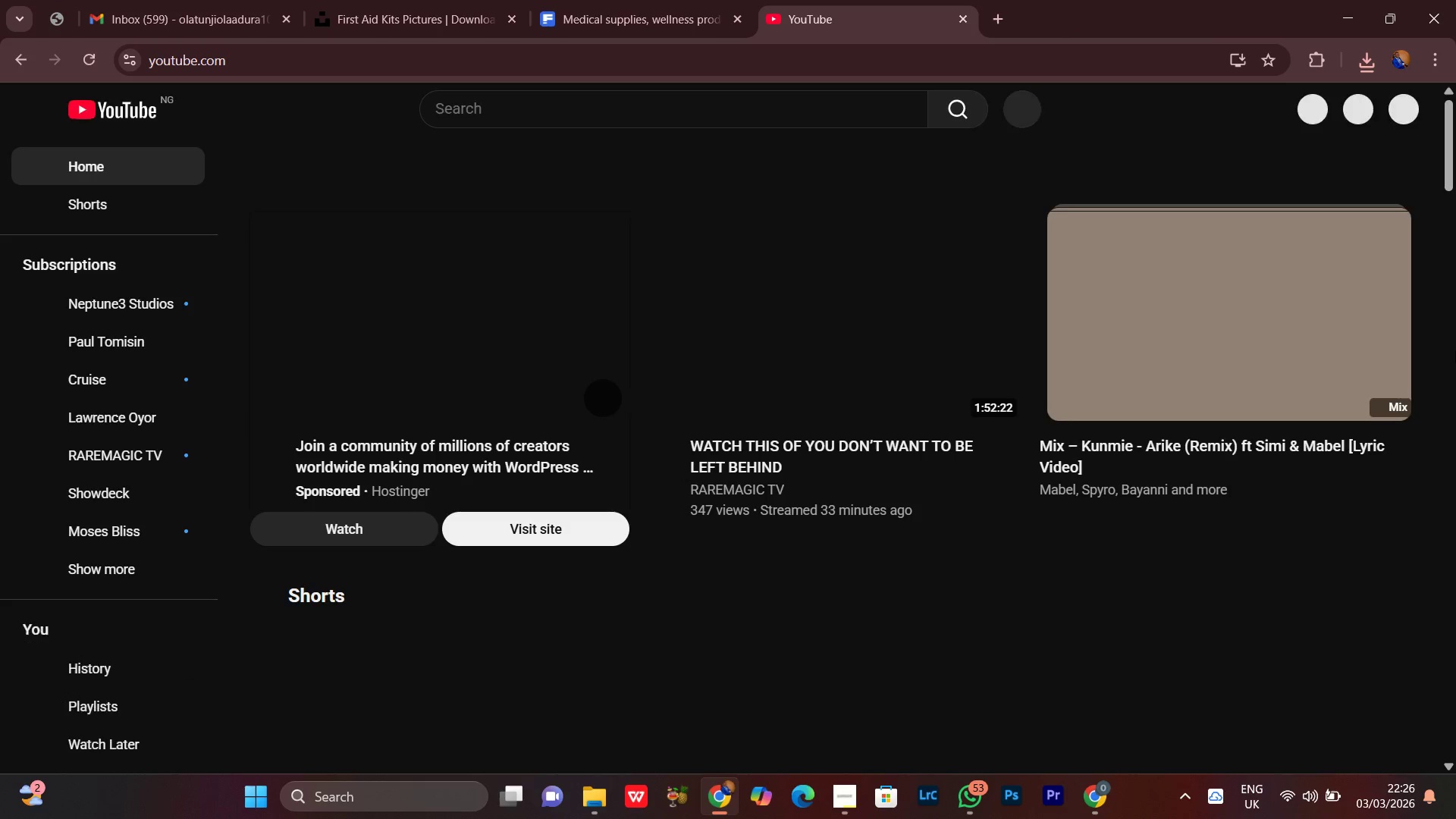 
scroll: coordinate [1440, 602], scroll_direction: down, amount: 6.0
 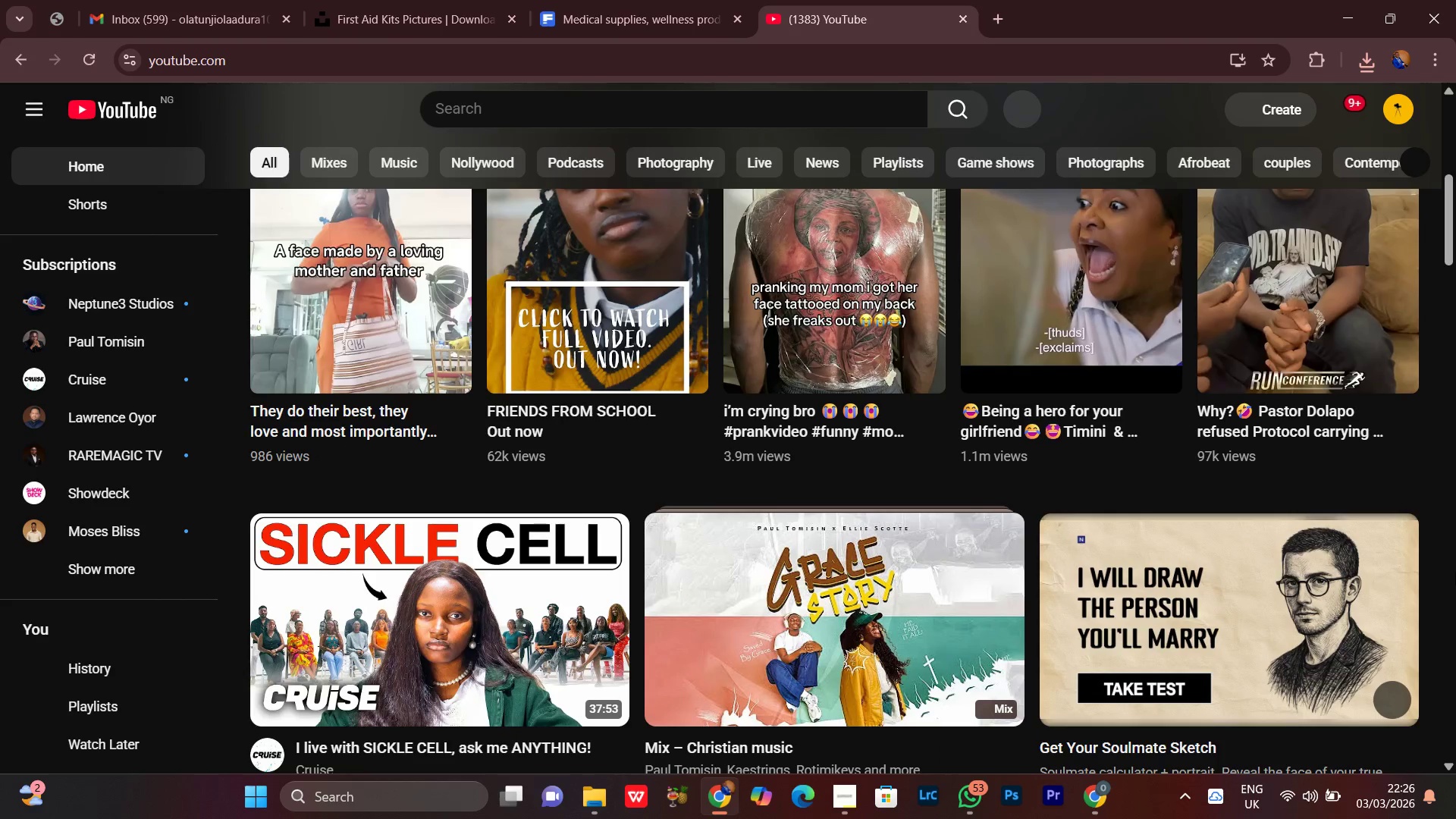 
scroll: coordinate [1455, 663], scroll_direction: up, amount: 10.0
 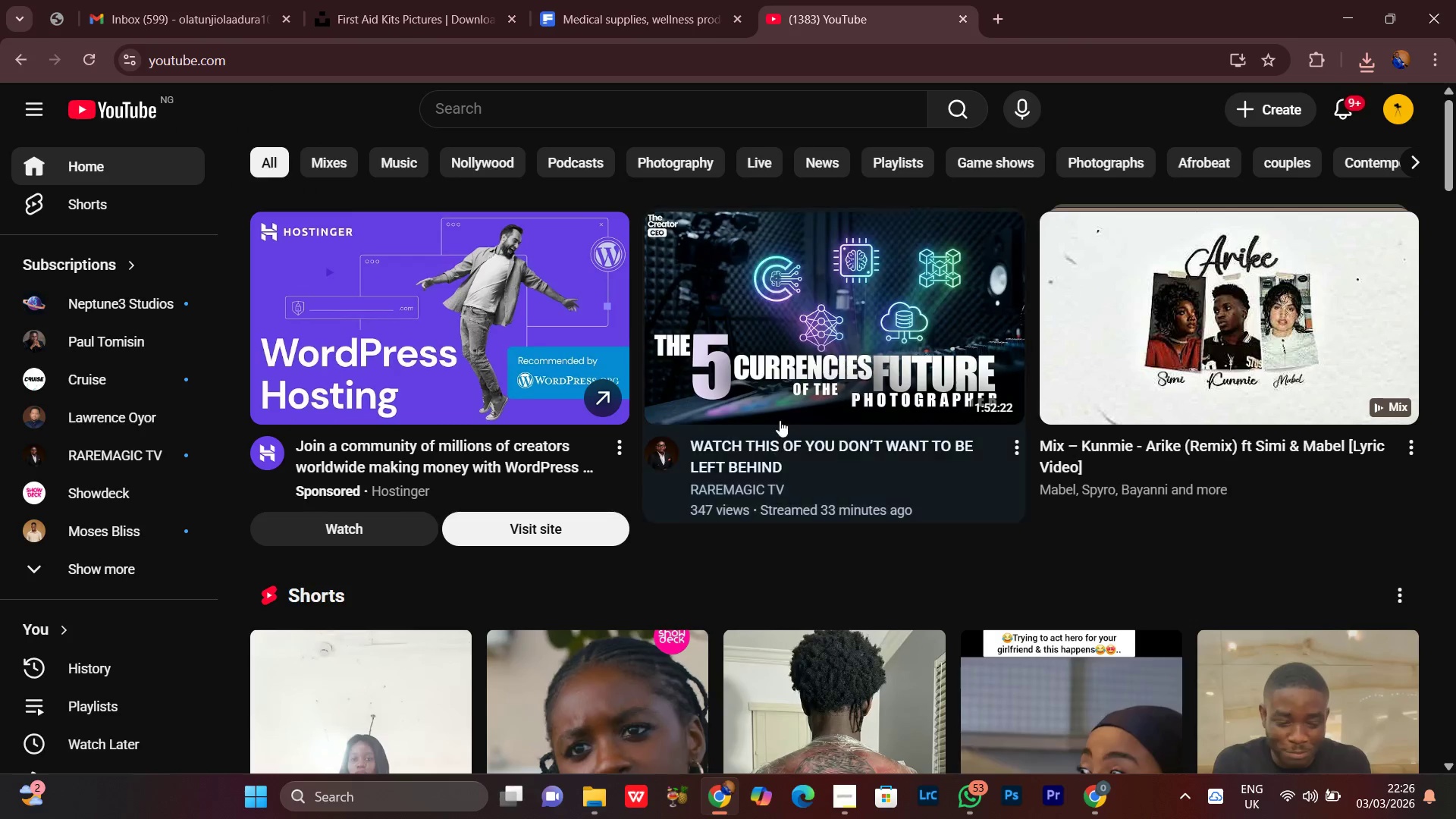 
left_click([793, 385])
 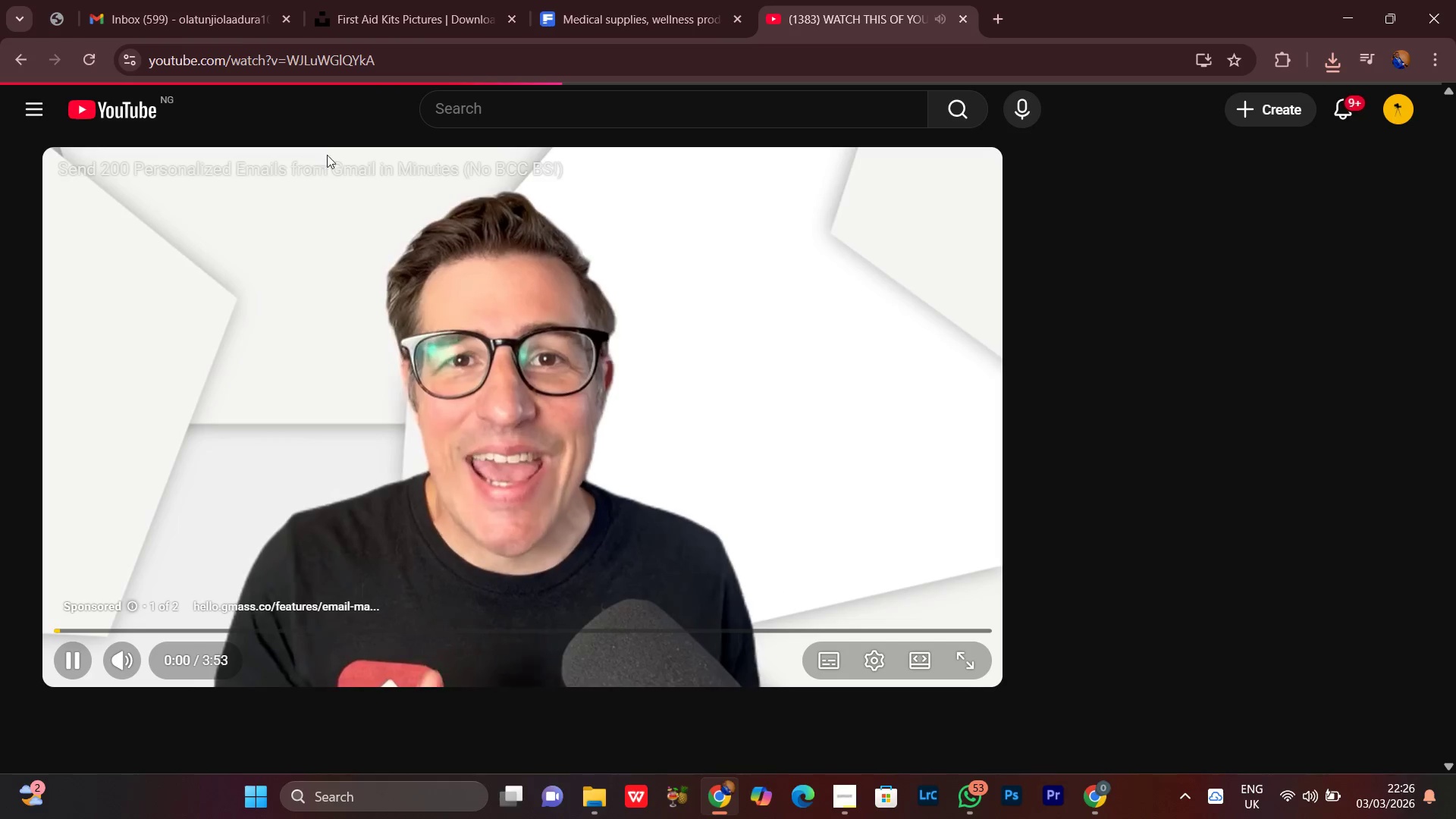 
left_click([603, 297])
 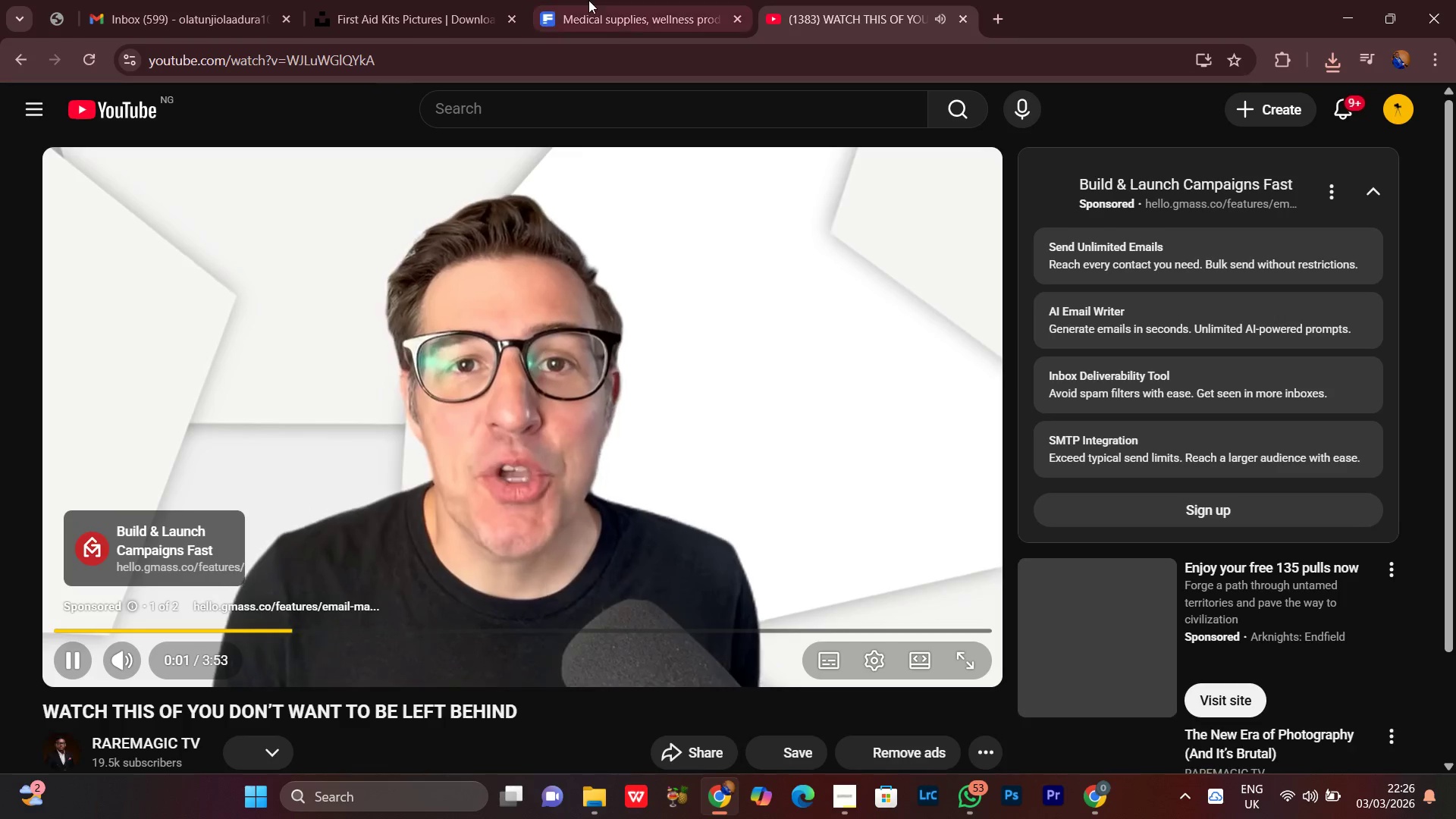 
left_click([595, 0])
 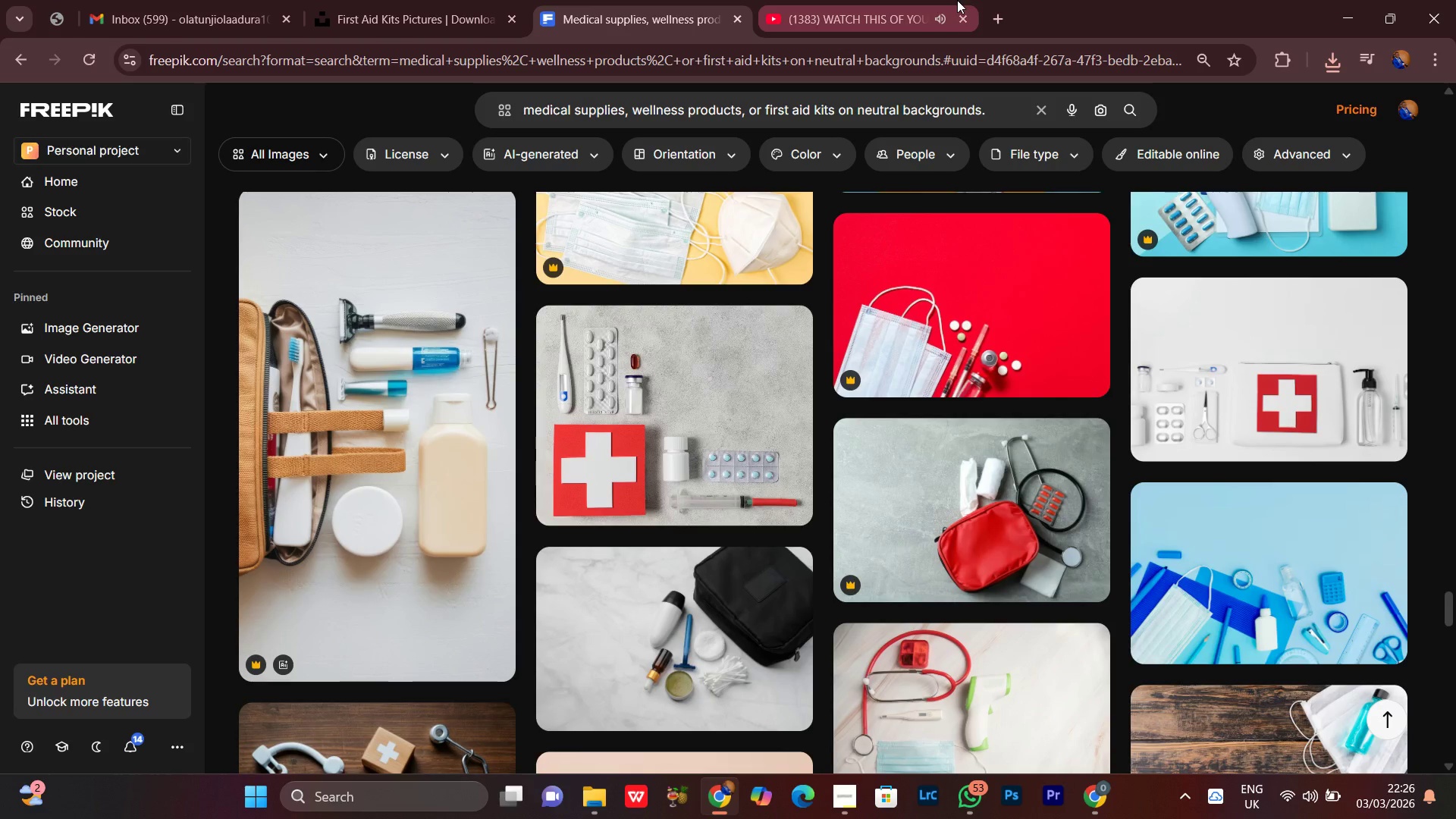 
left_click([915, 2])
 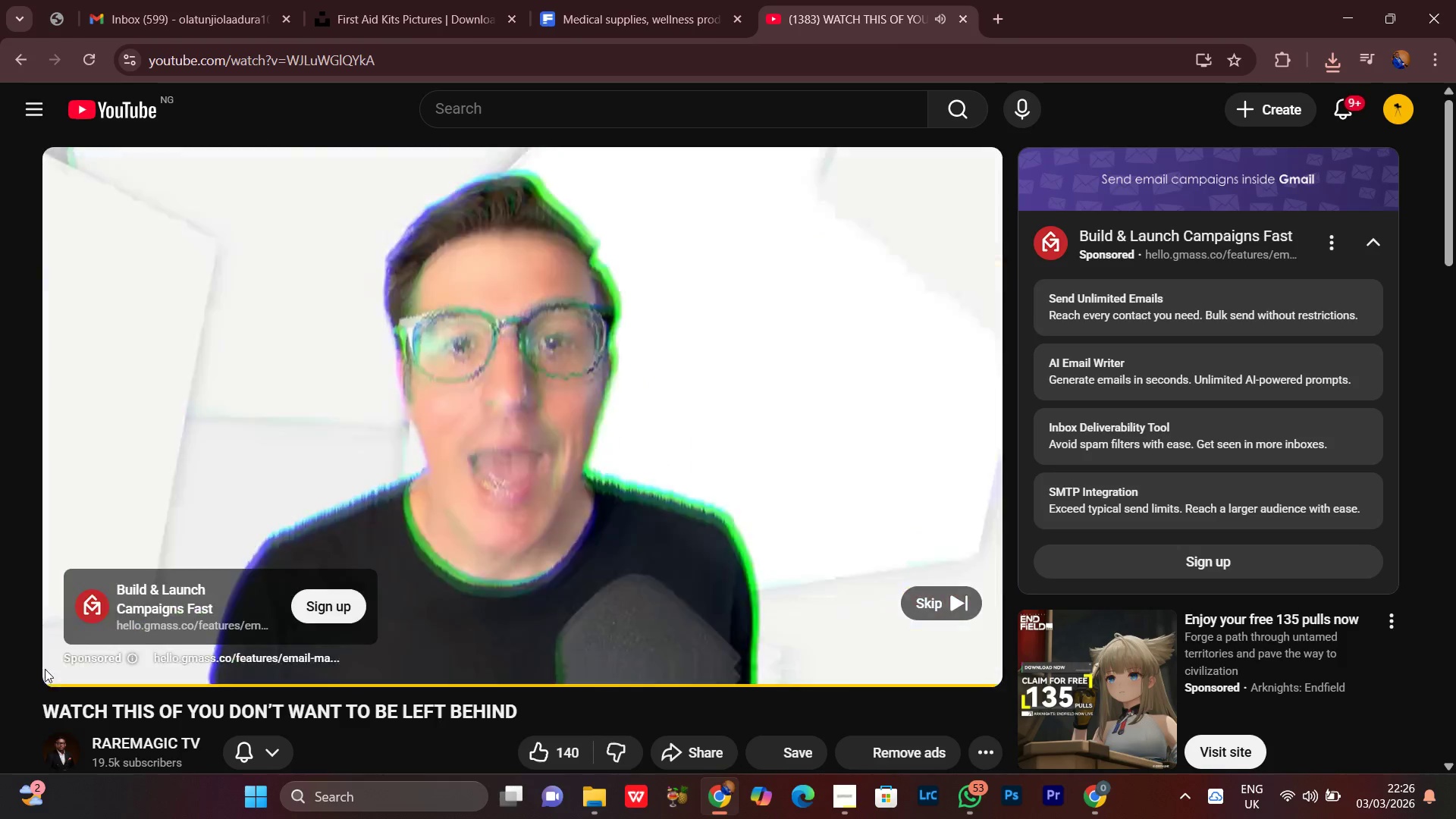 
left_click([86, 661])
 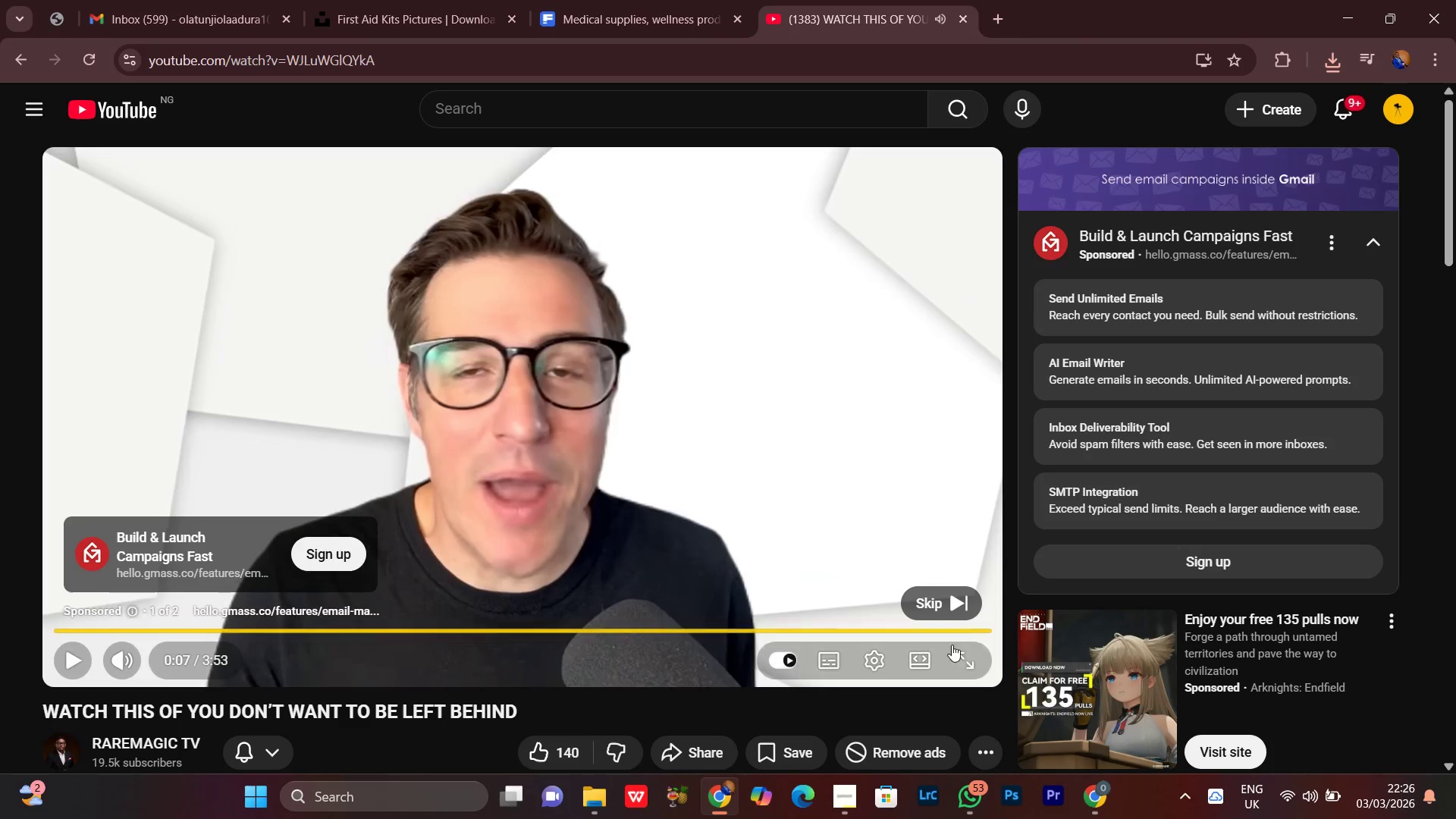 
left_click([945, 617])
 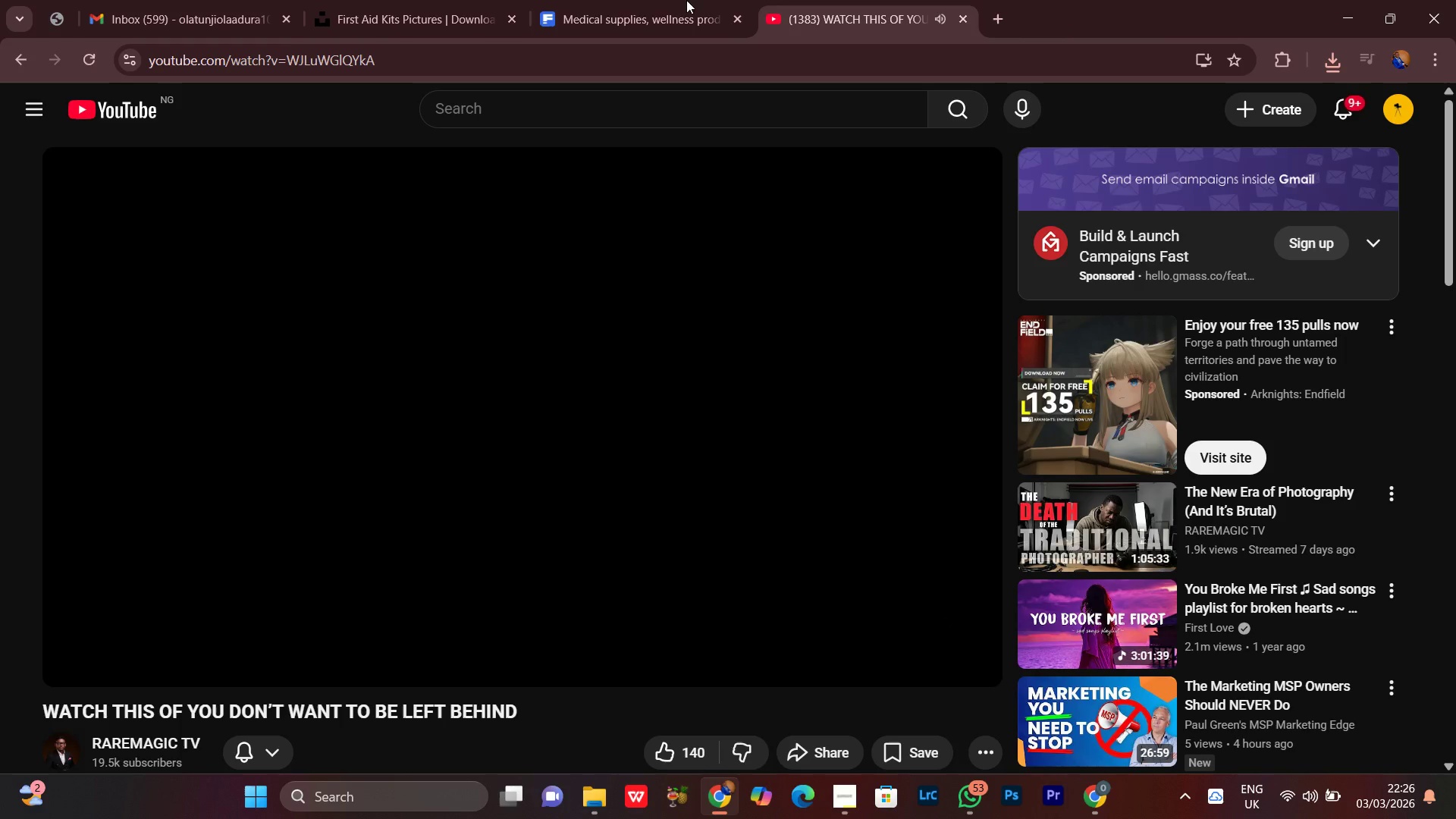 
left_click([637, 0])
 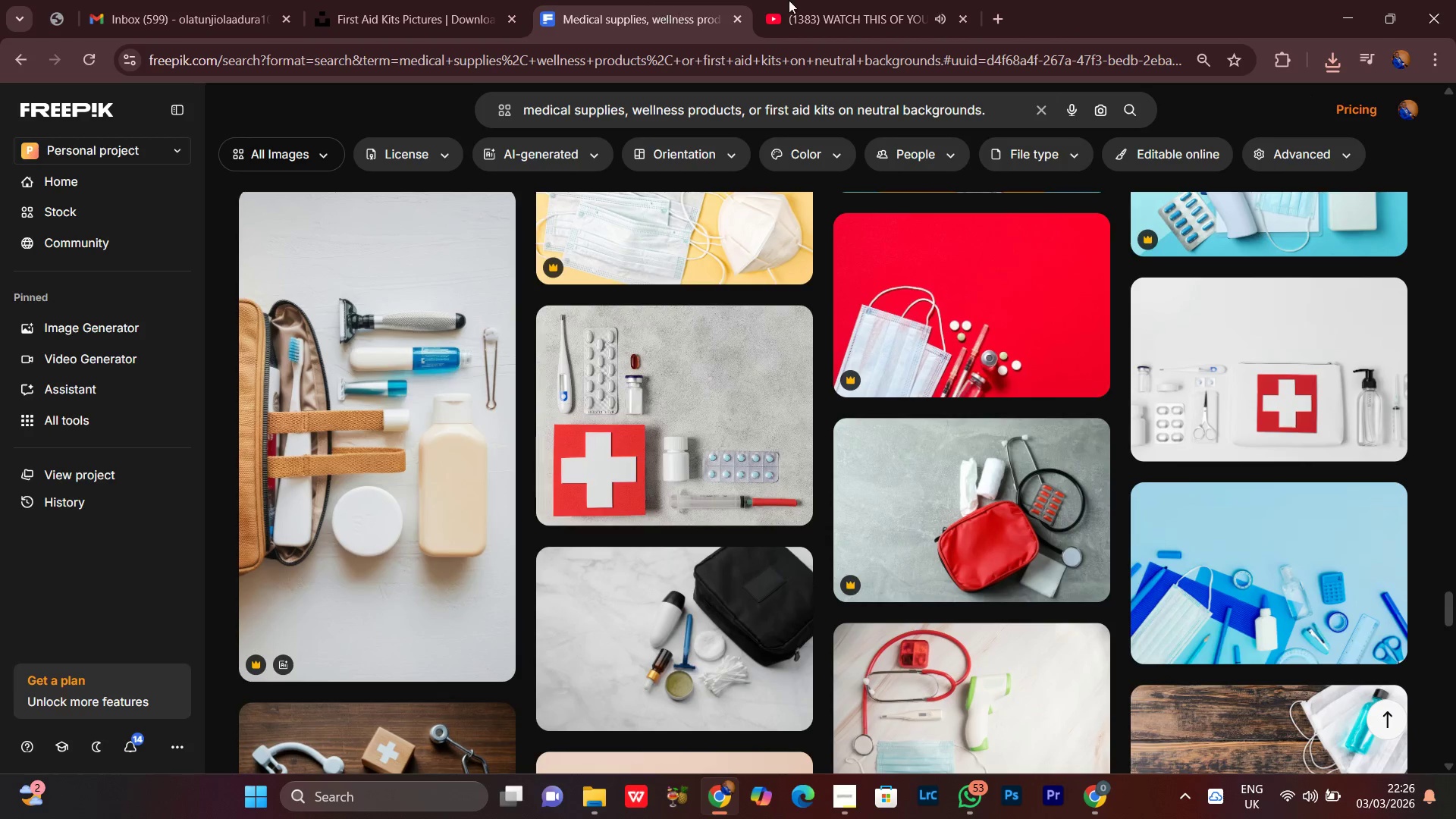 
left_click([883, 0])
 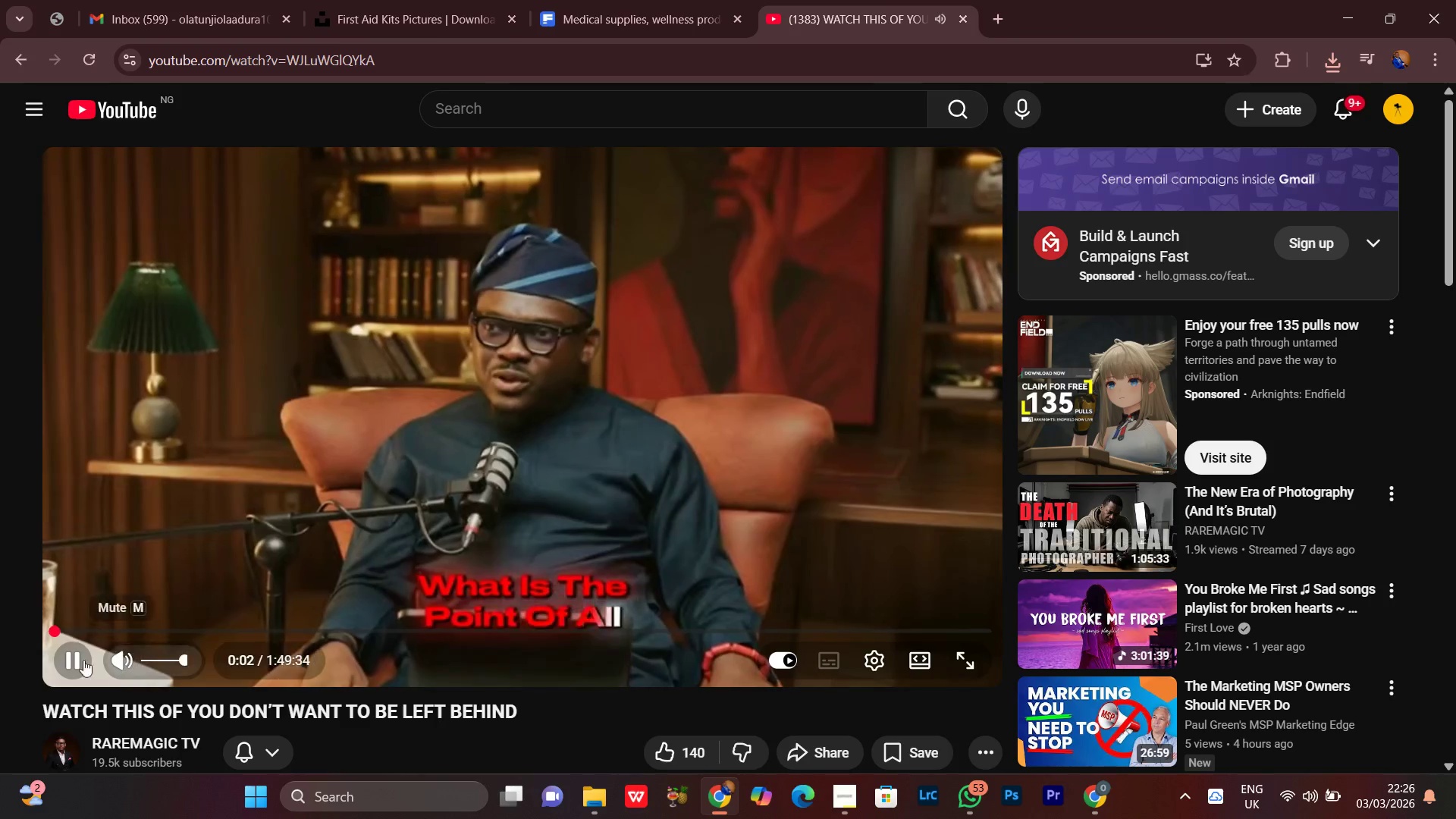 
left_click([64, 655])
 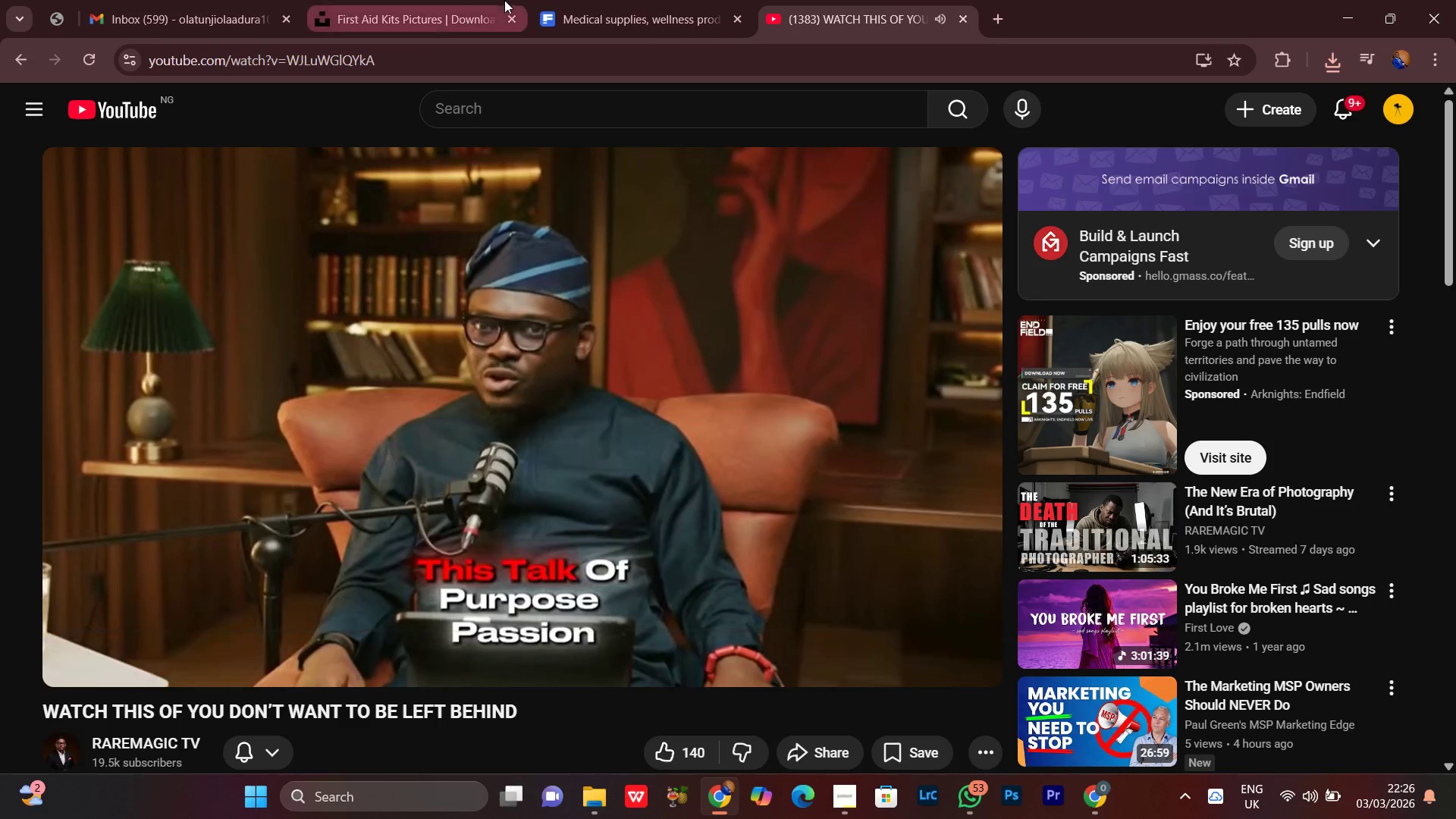 
left_click([611, 0])
 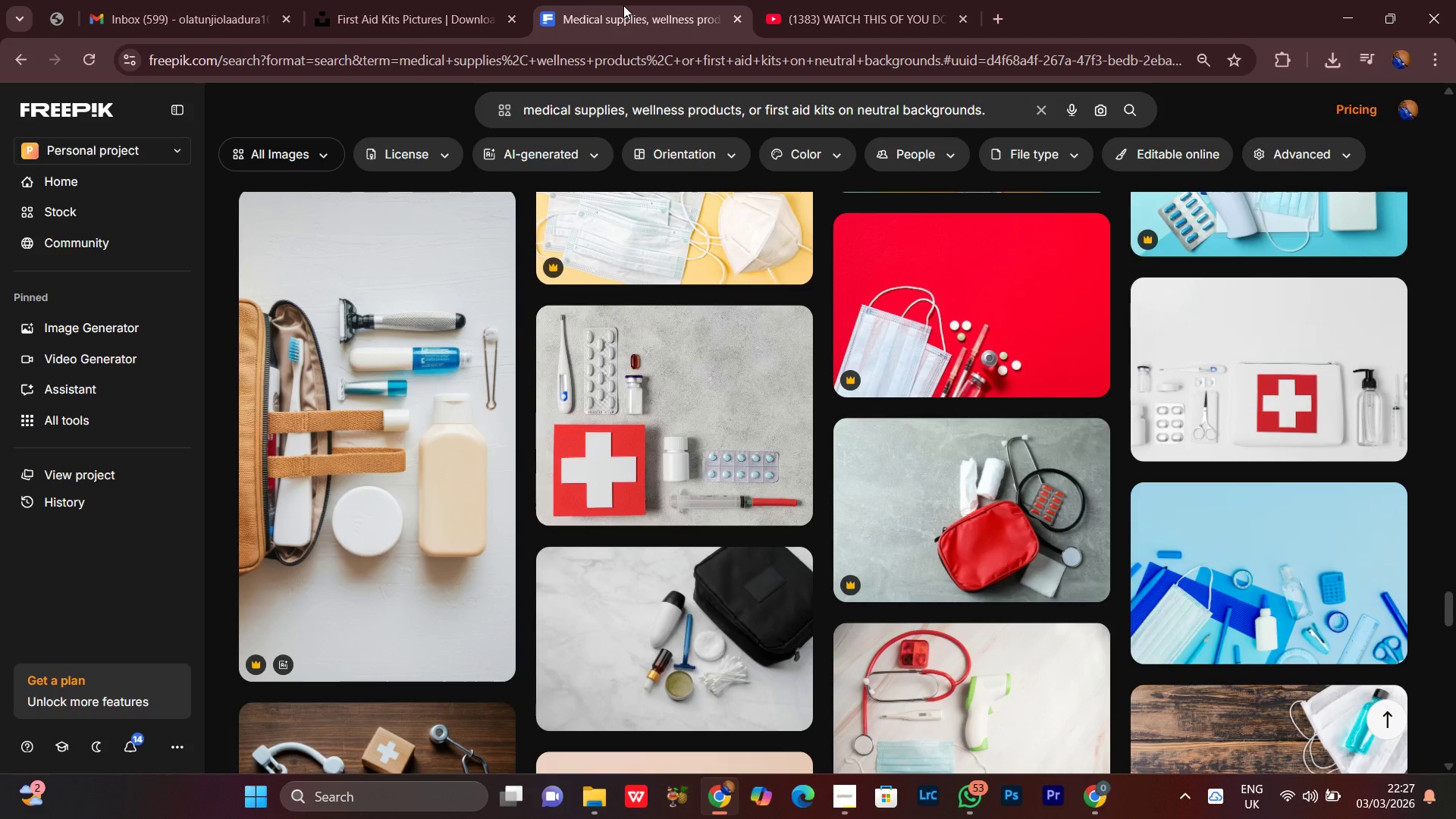 
wait(18.13)
 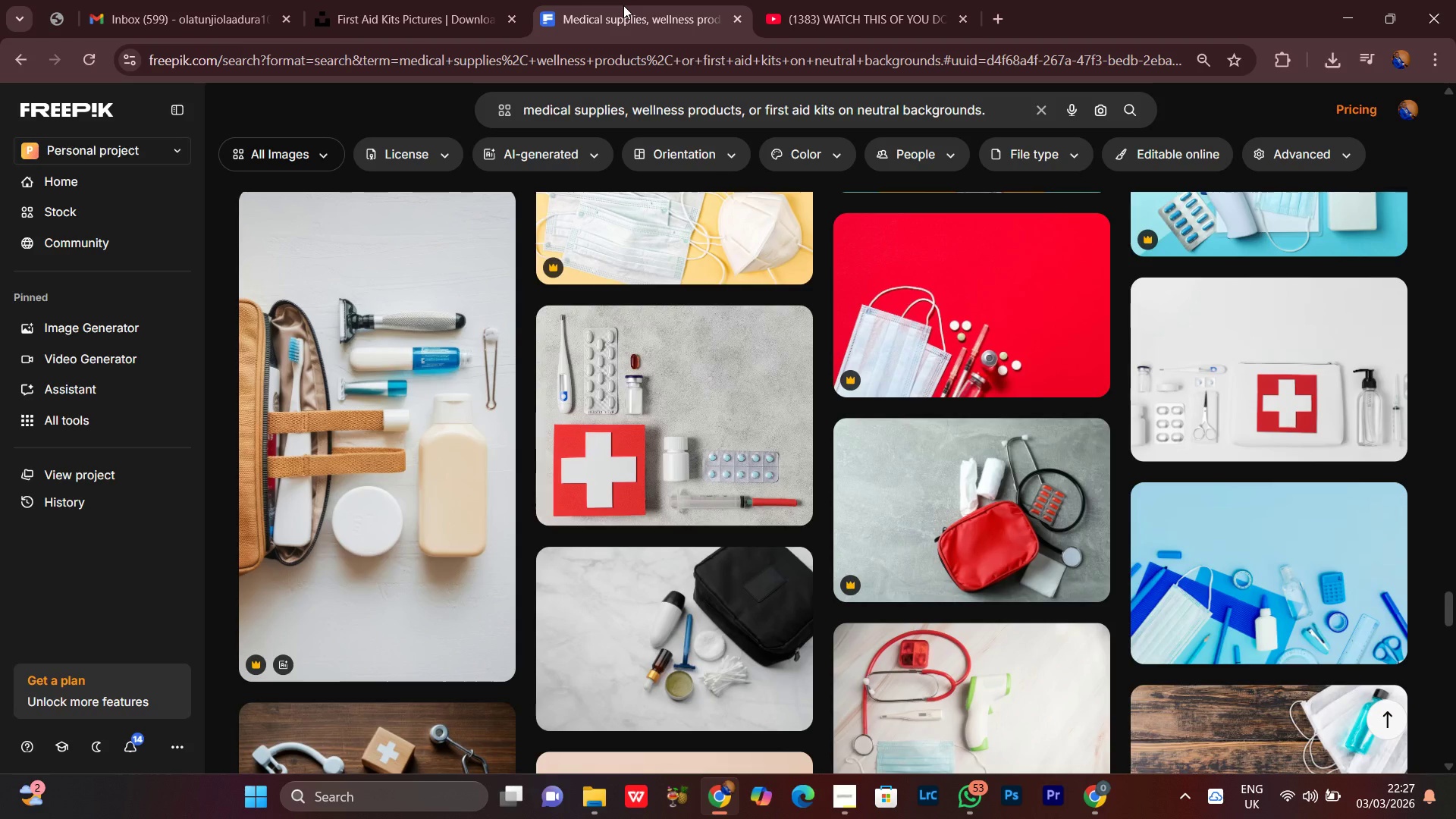 
mouse_move([836, -11])
 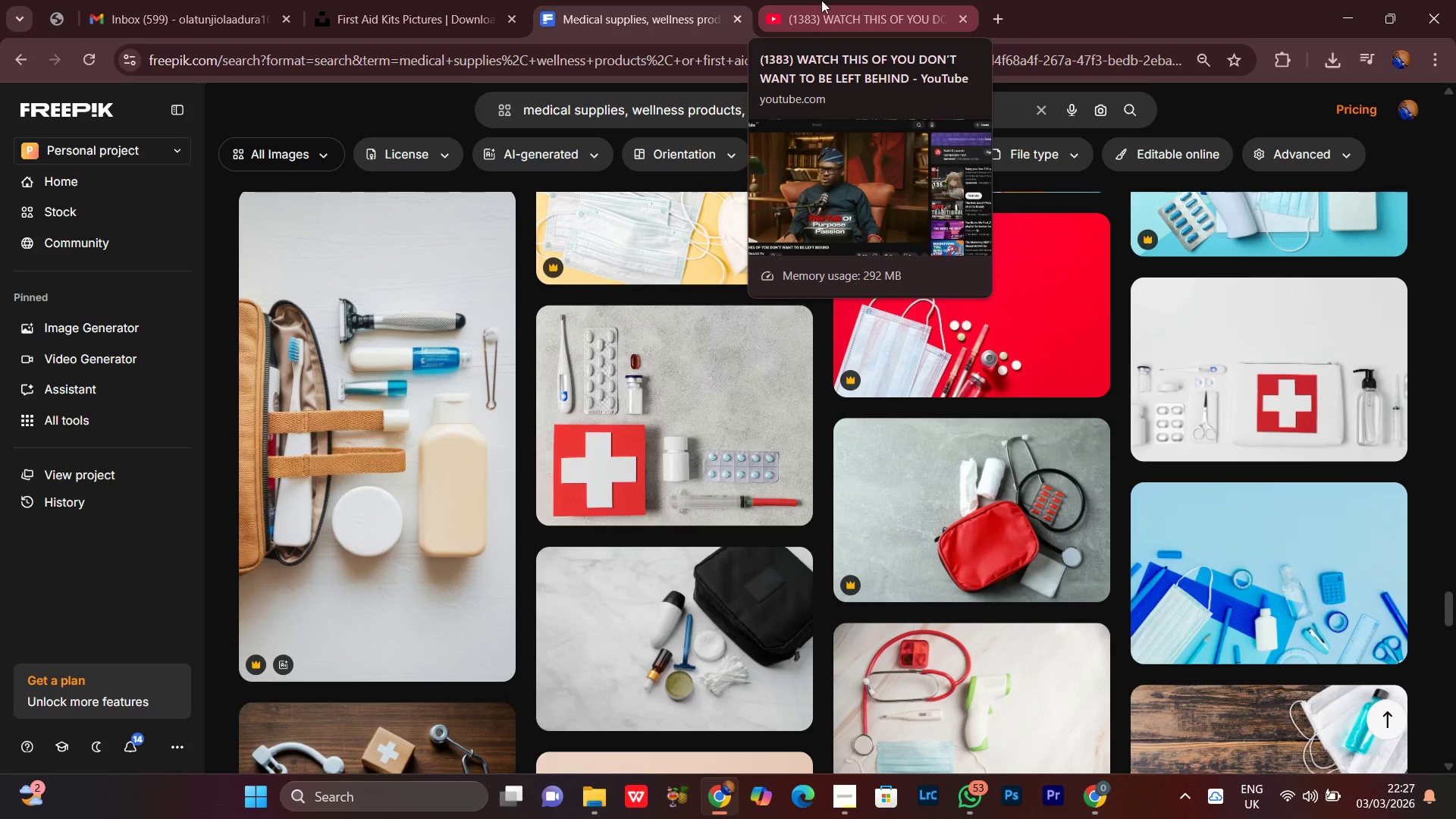 
left_click([821, 0])
 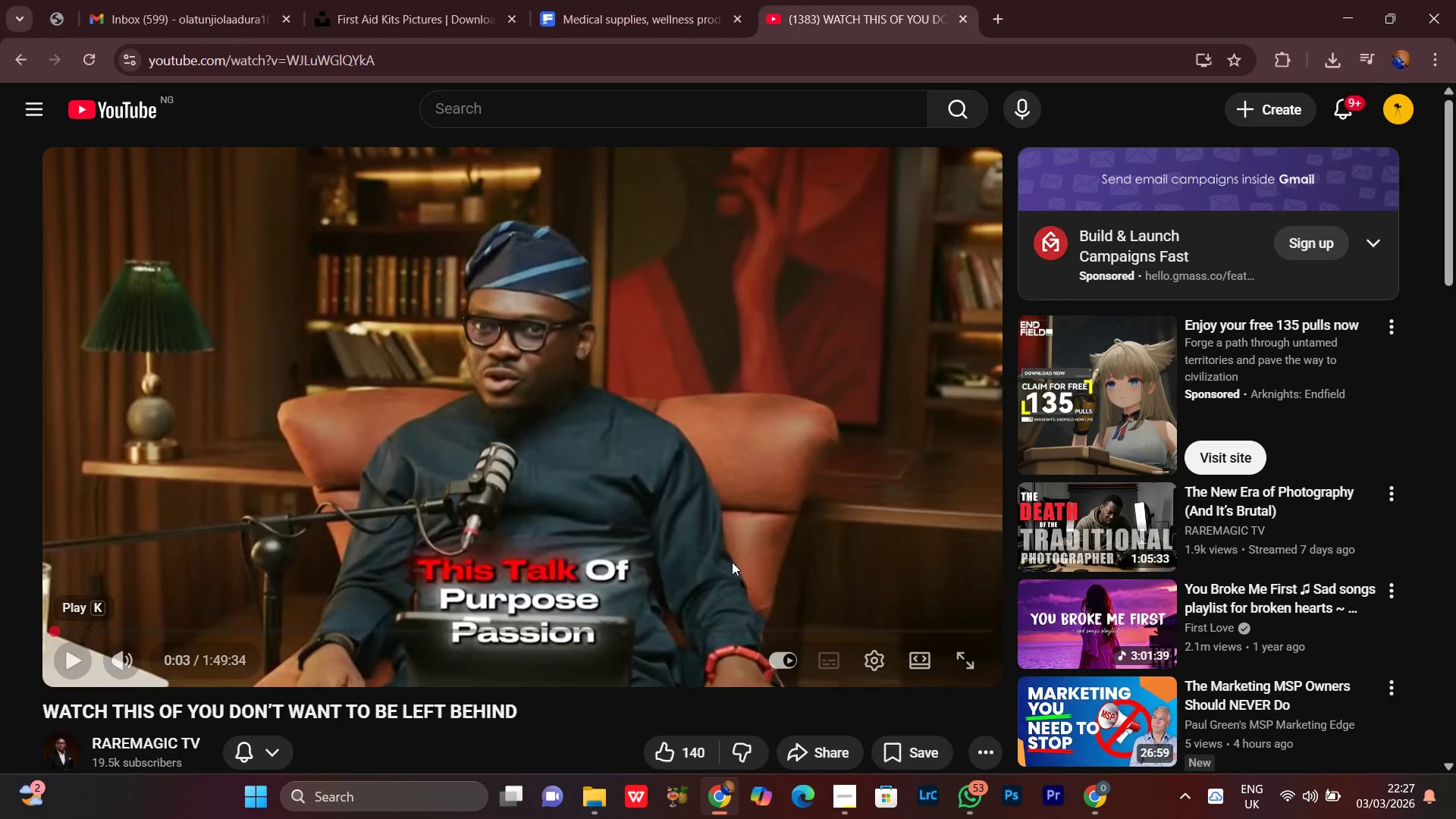 
left_click([541, 489])
 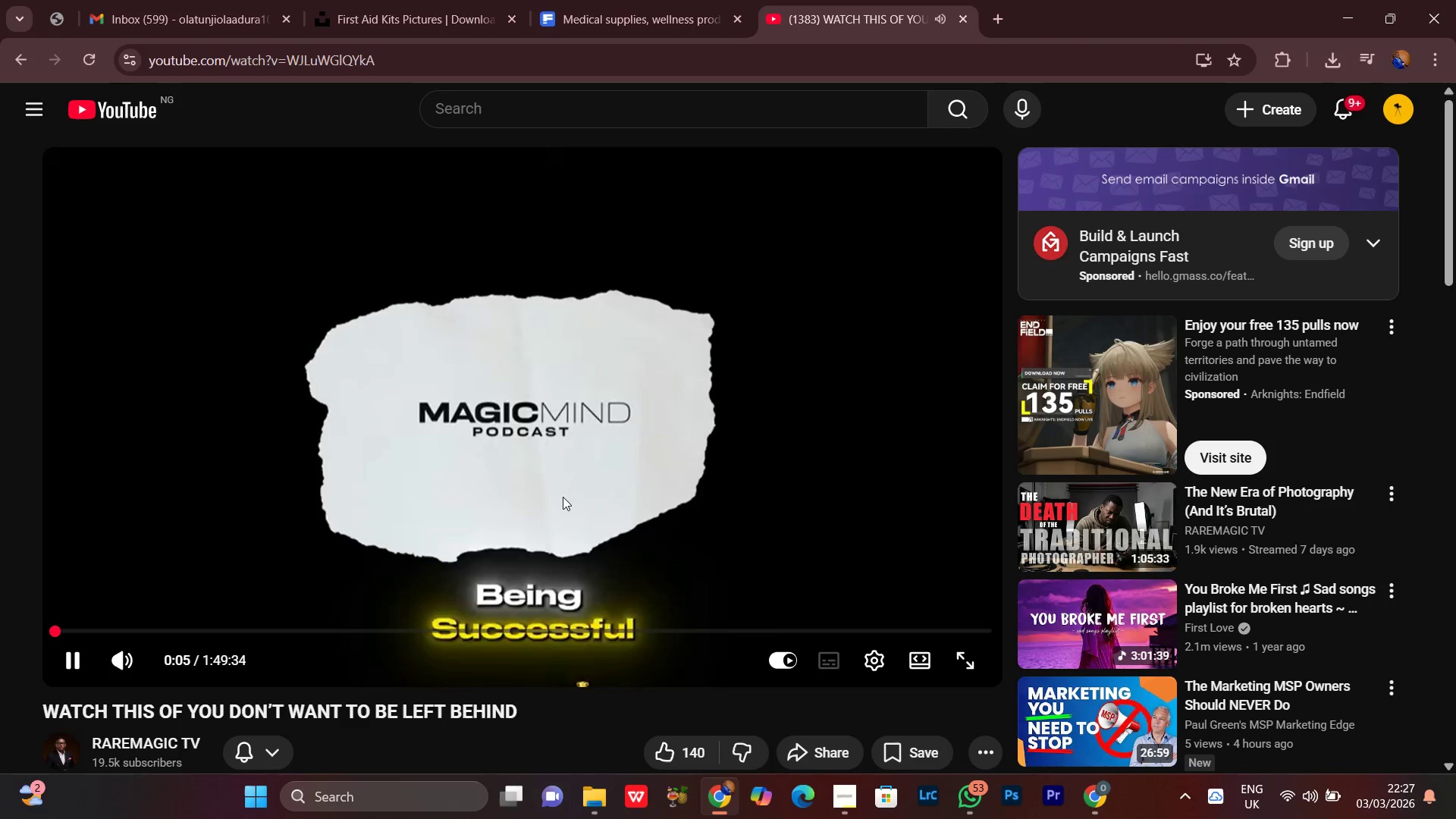 
wait(5.34)
 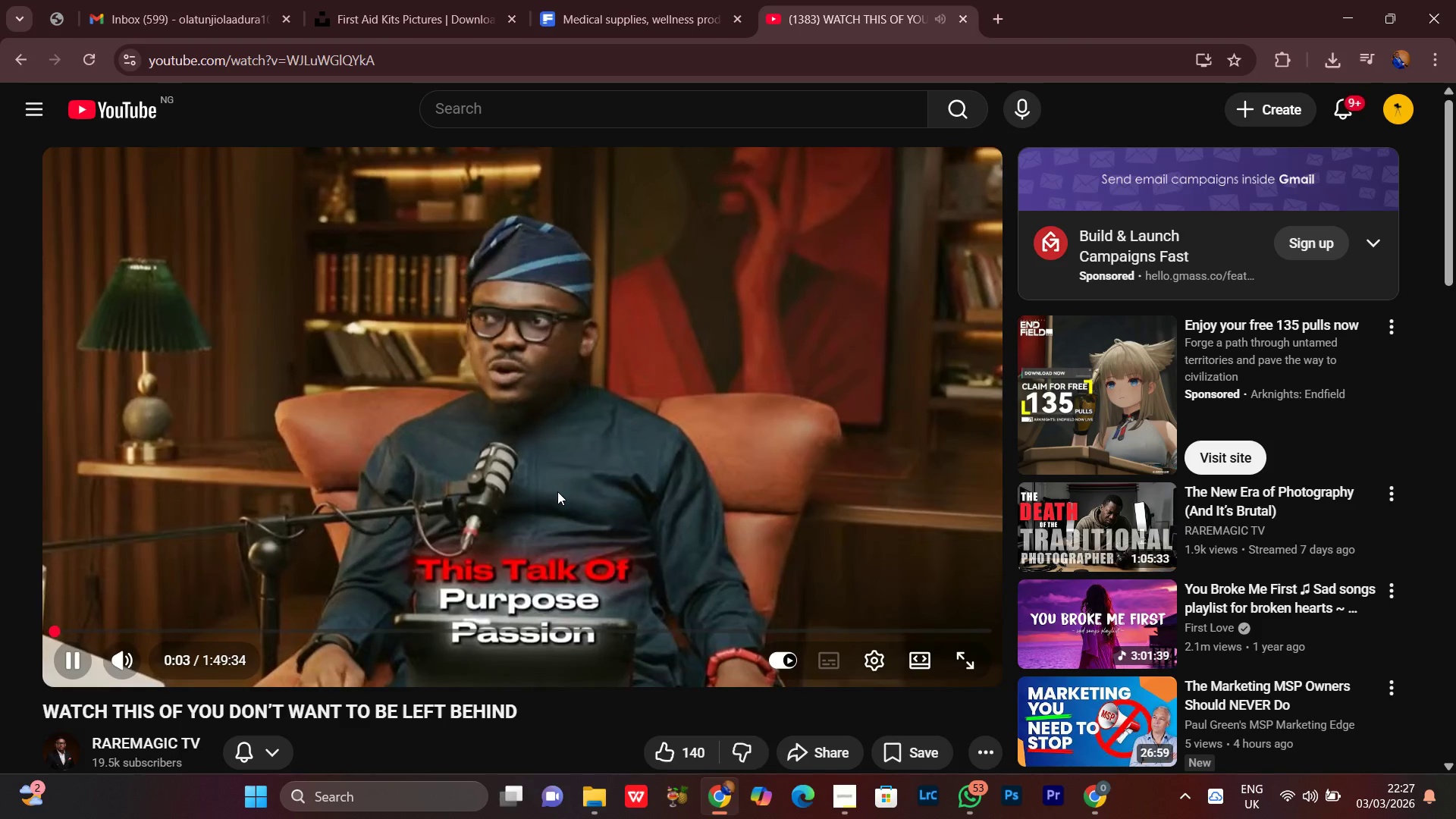 
left_click([641, 0])
 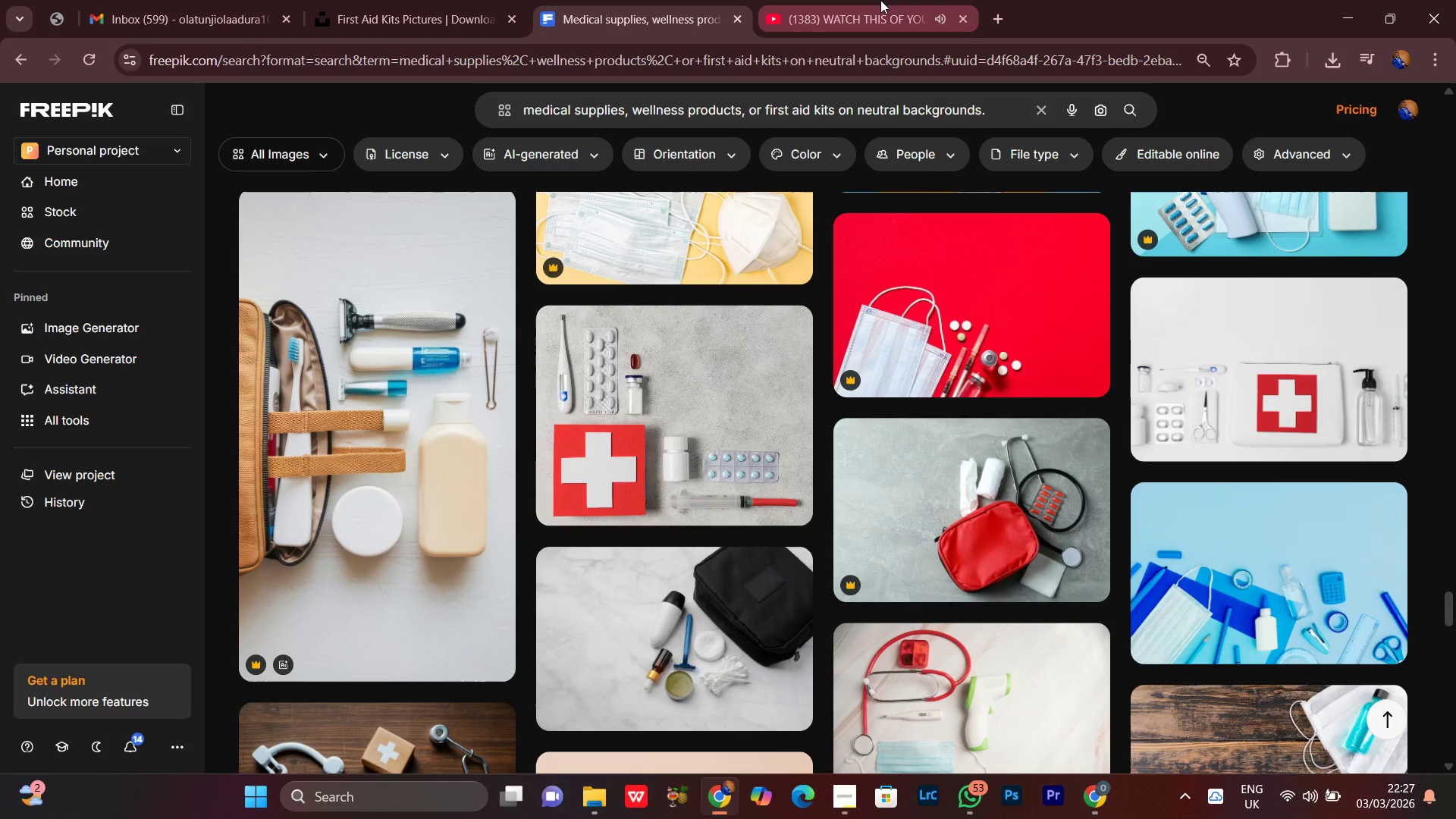 
left_click([870, 0])
 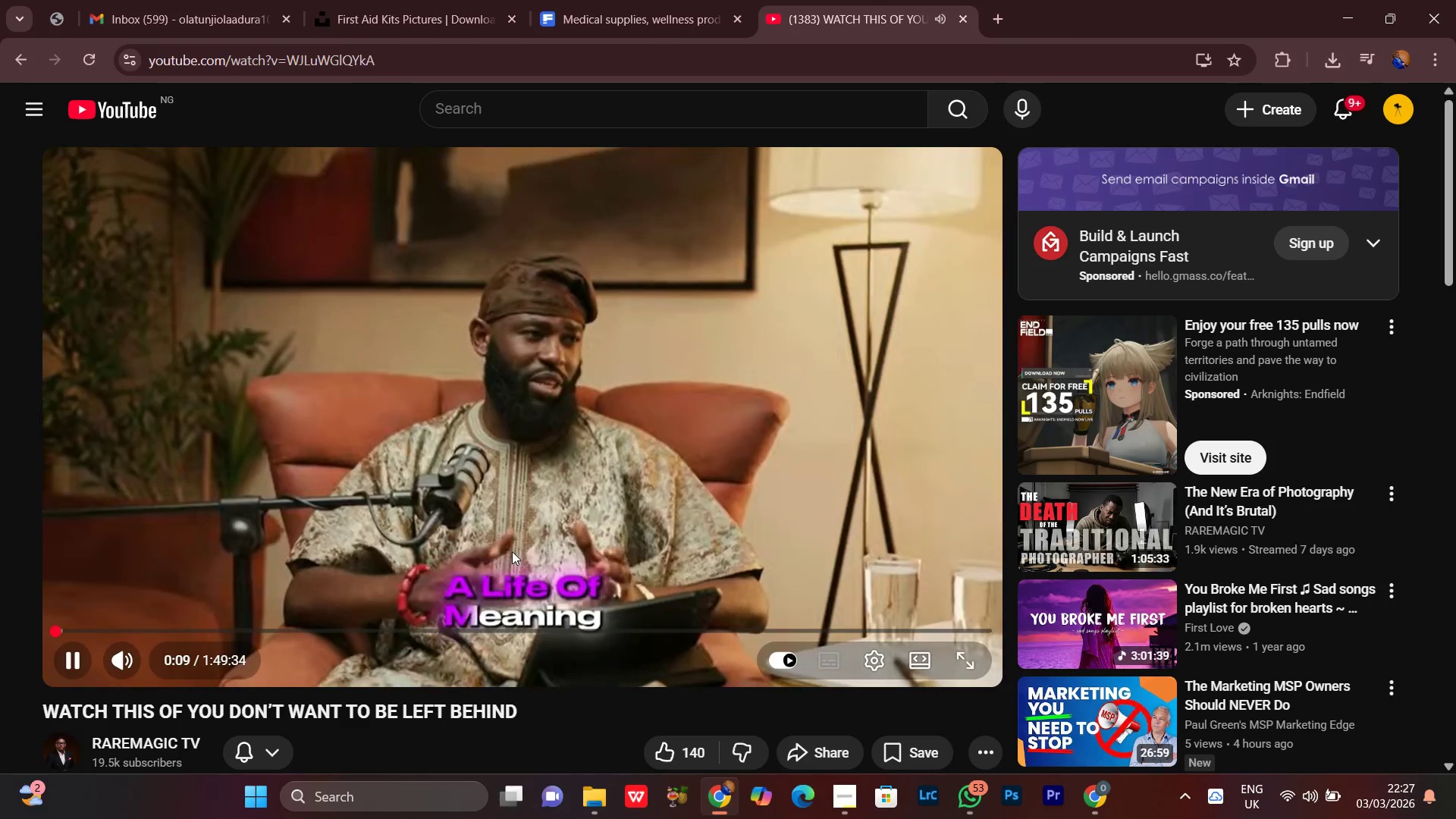 
hold_key(key=VolumeUp, duration=1.05)
 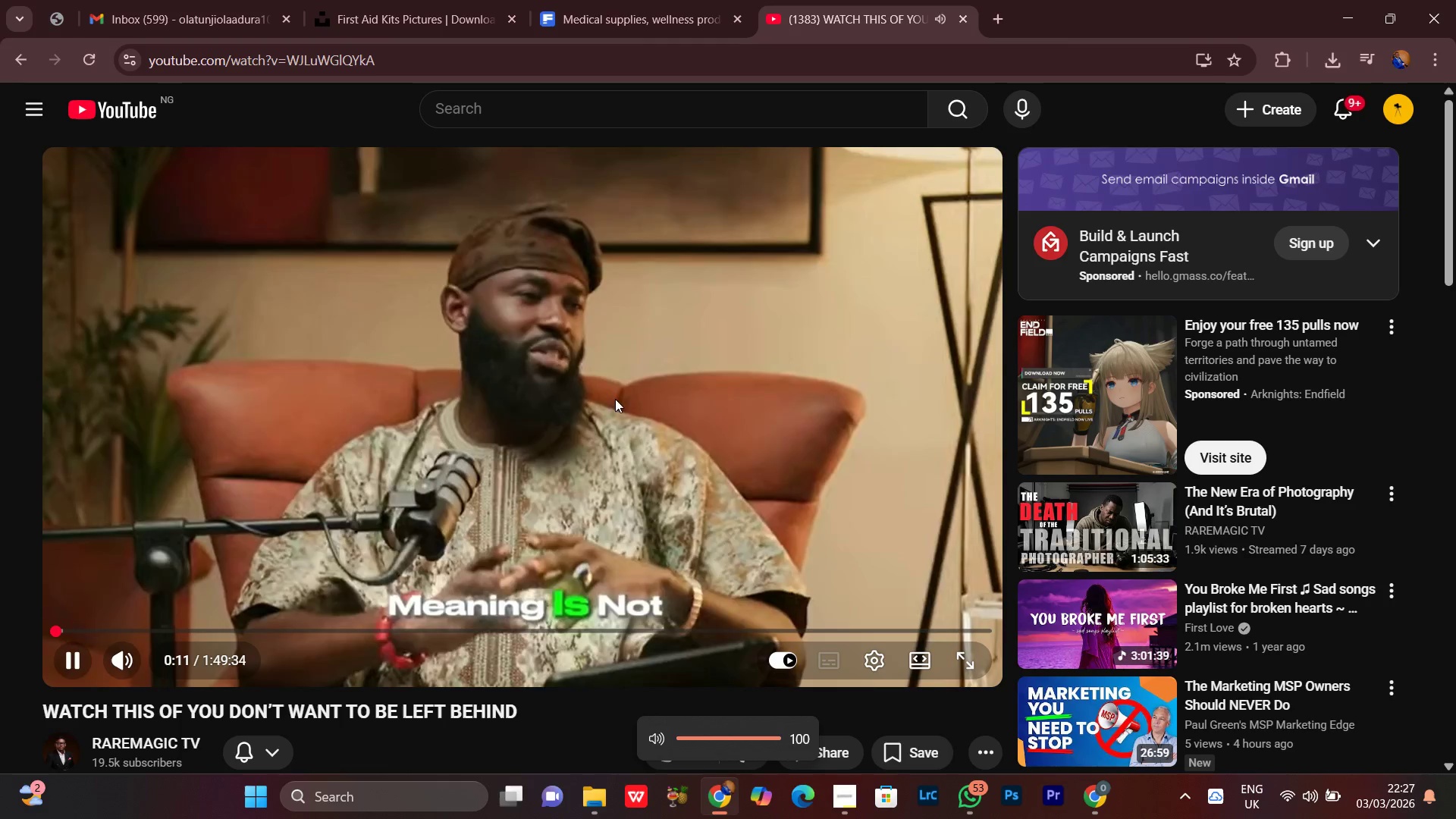 
key(VolumeDown)
 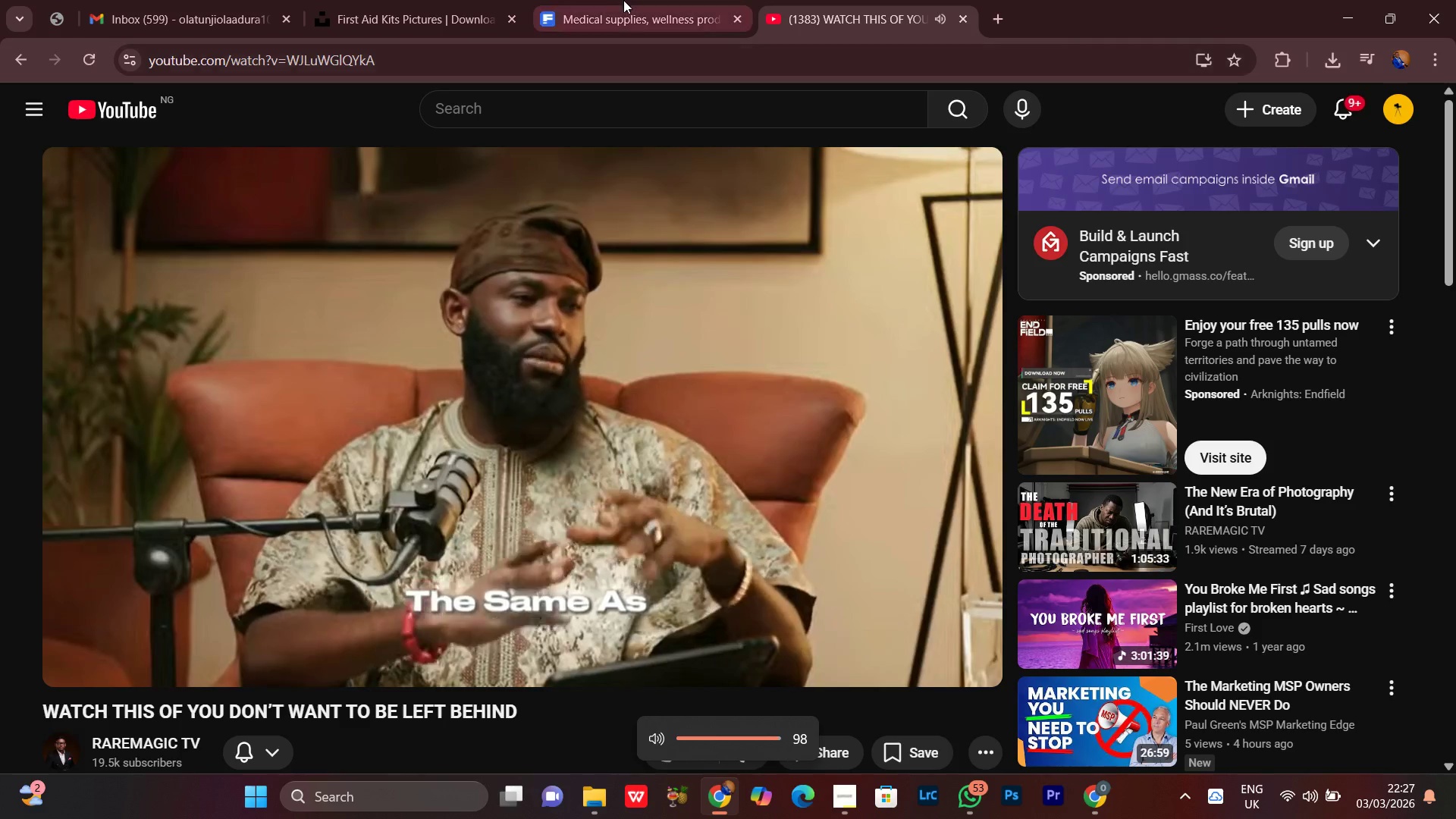 
left_click([626, 0])
 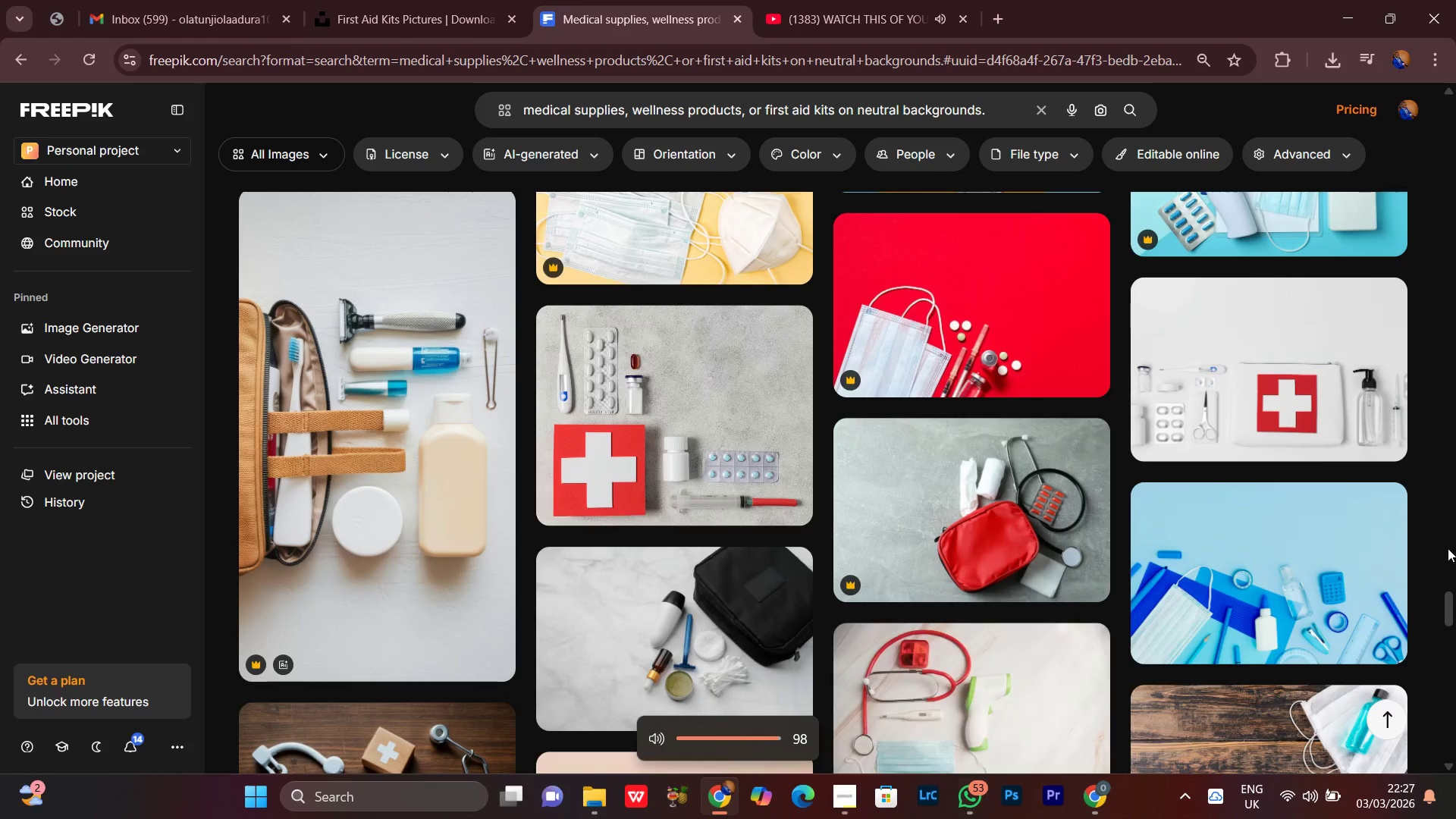 
scroll: coordinate [1424, 488], scroll_direction: down, amount: 9.0
 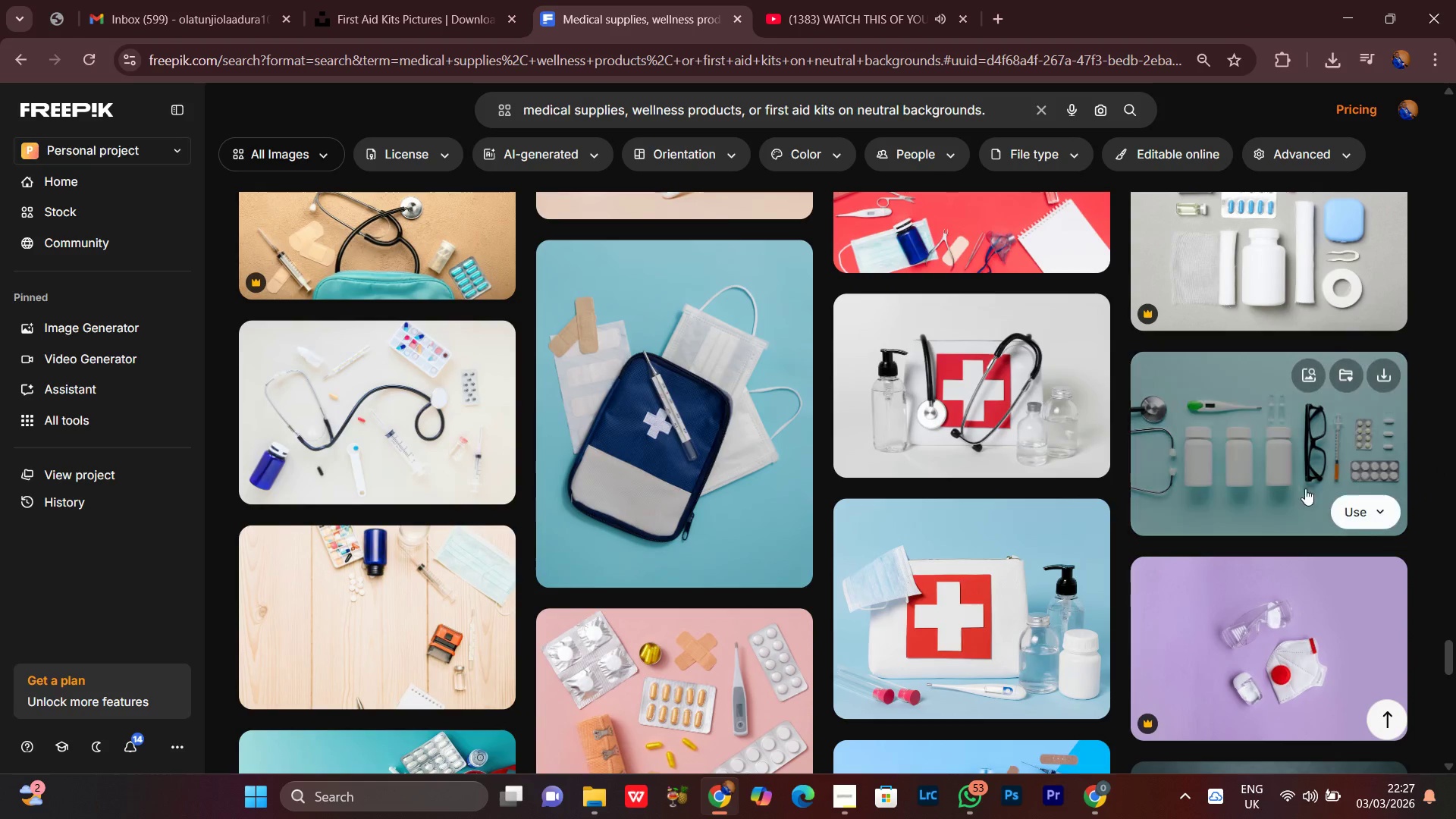 
mouse_move([771, 21])
 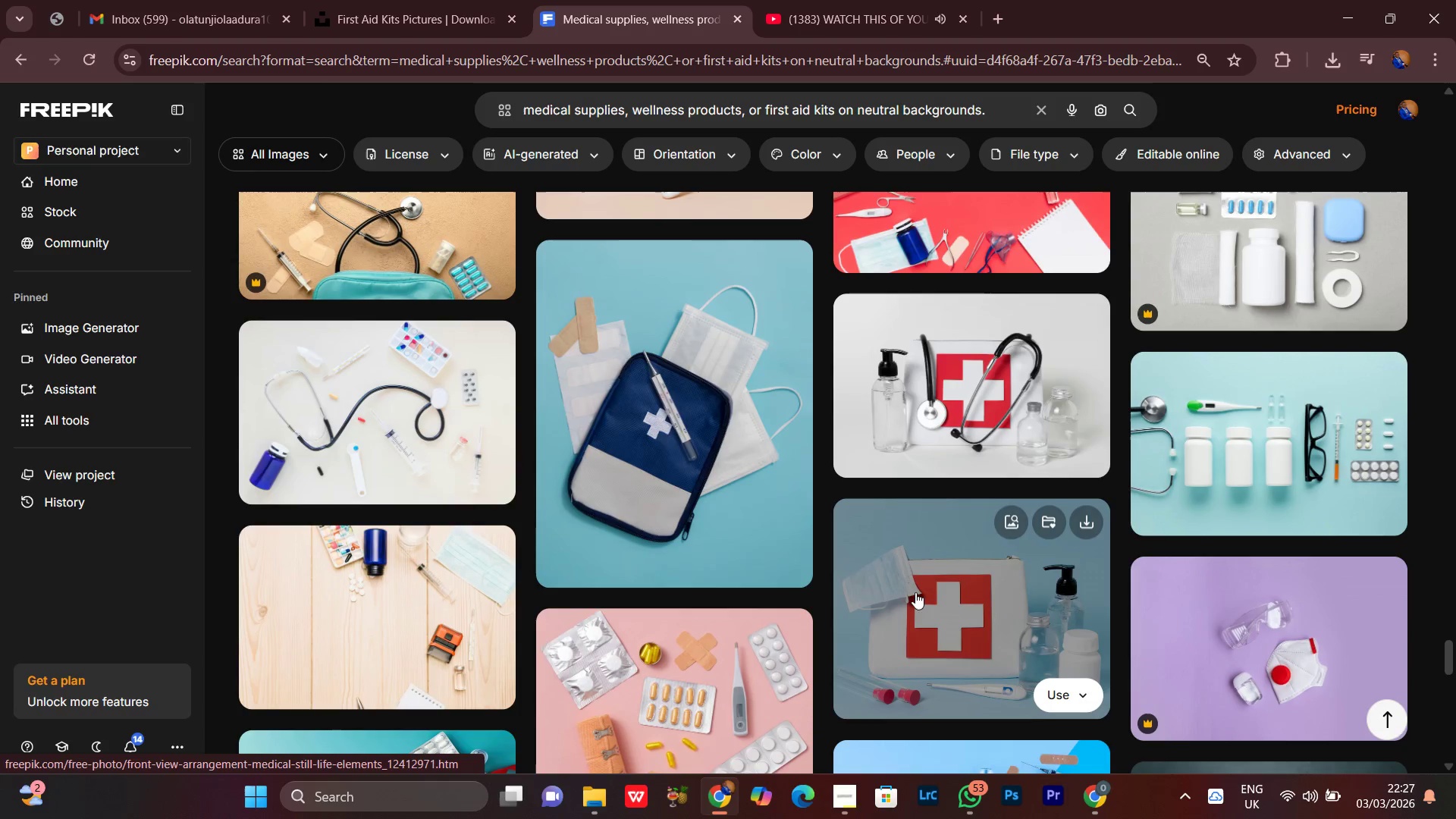 
scroll: coordinate [876, 598], scroll_direction: down, amount: 3.0
 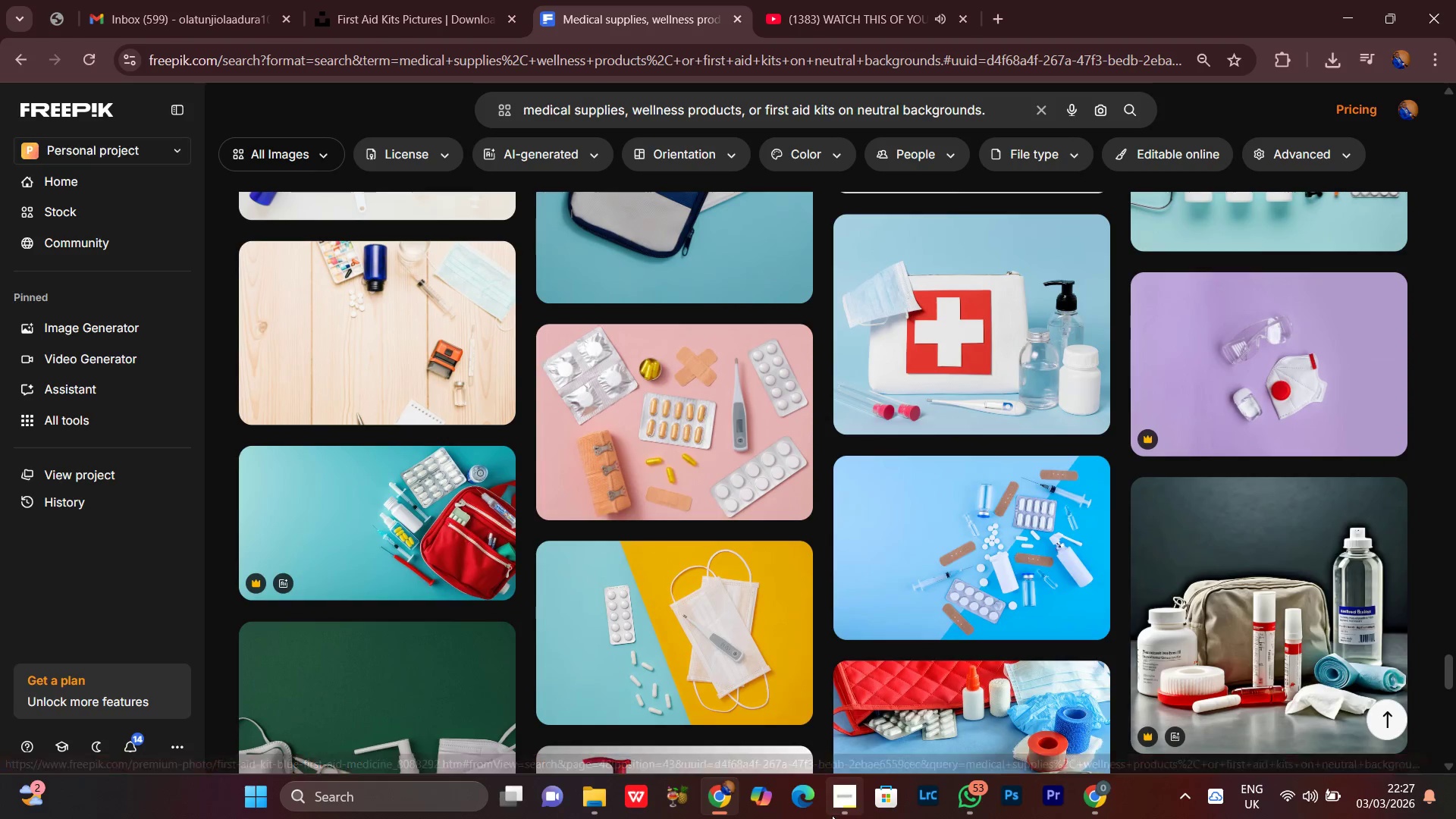 
left_click([832, 815])